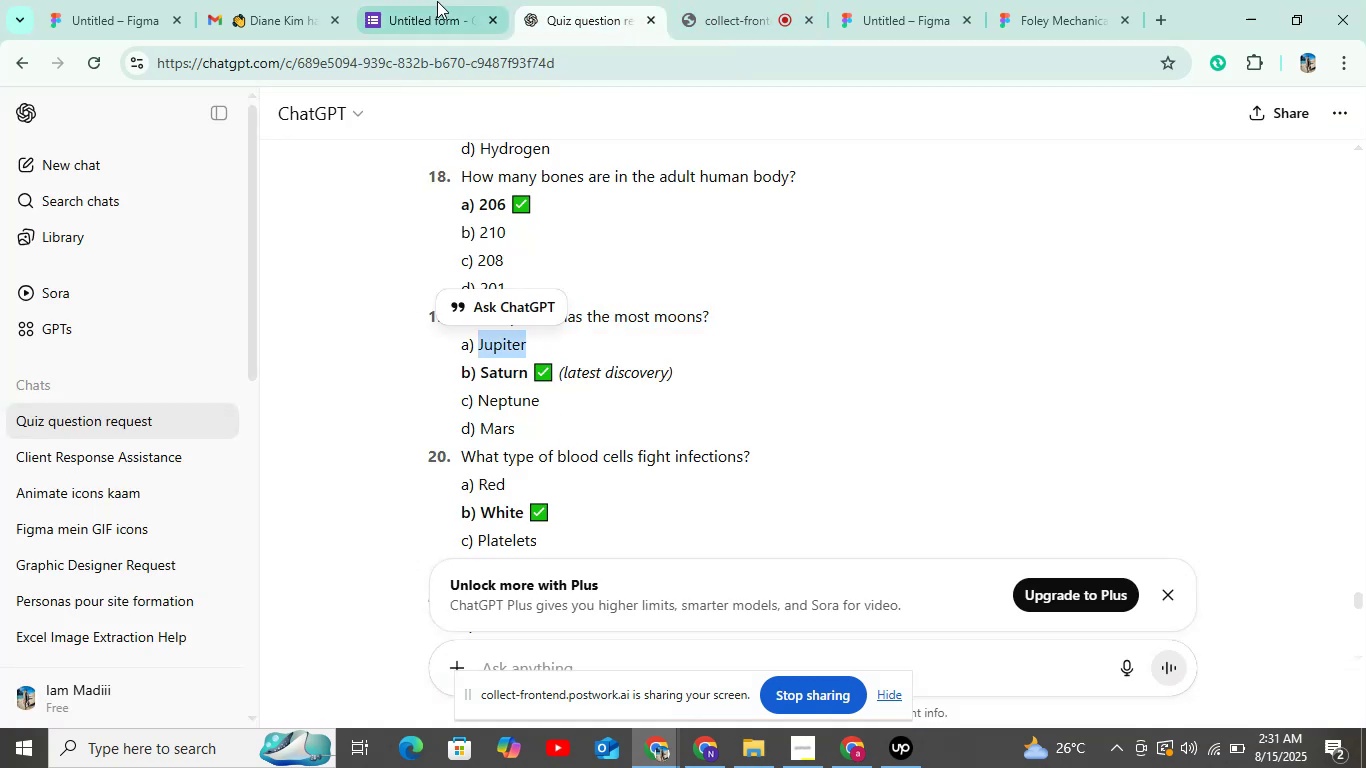 
left_click([437, 1])
 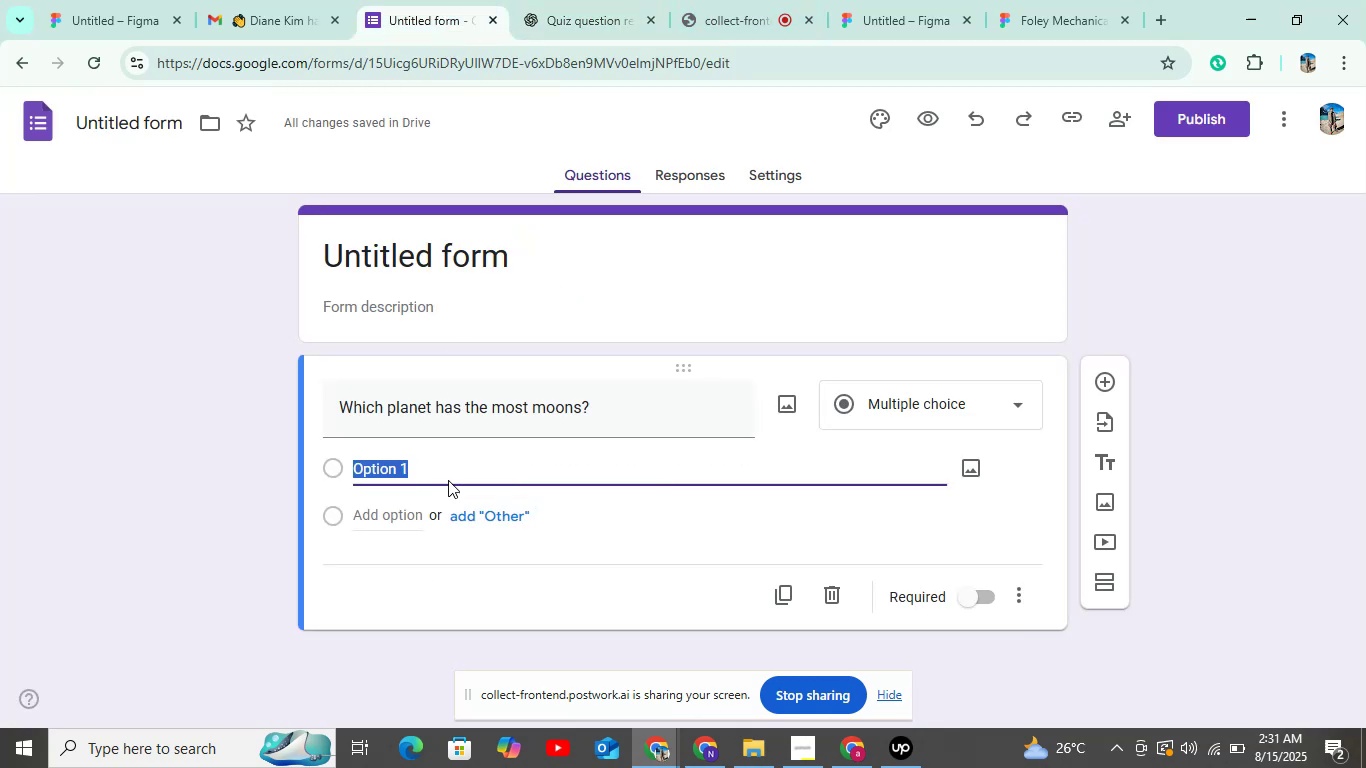 
key(Control+V)
 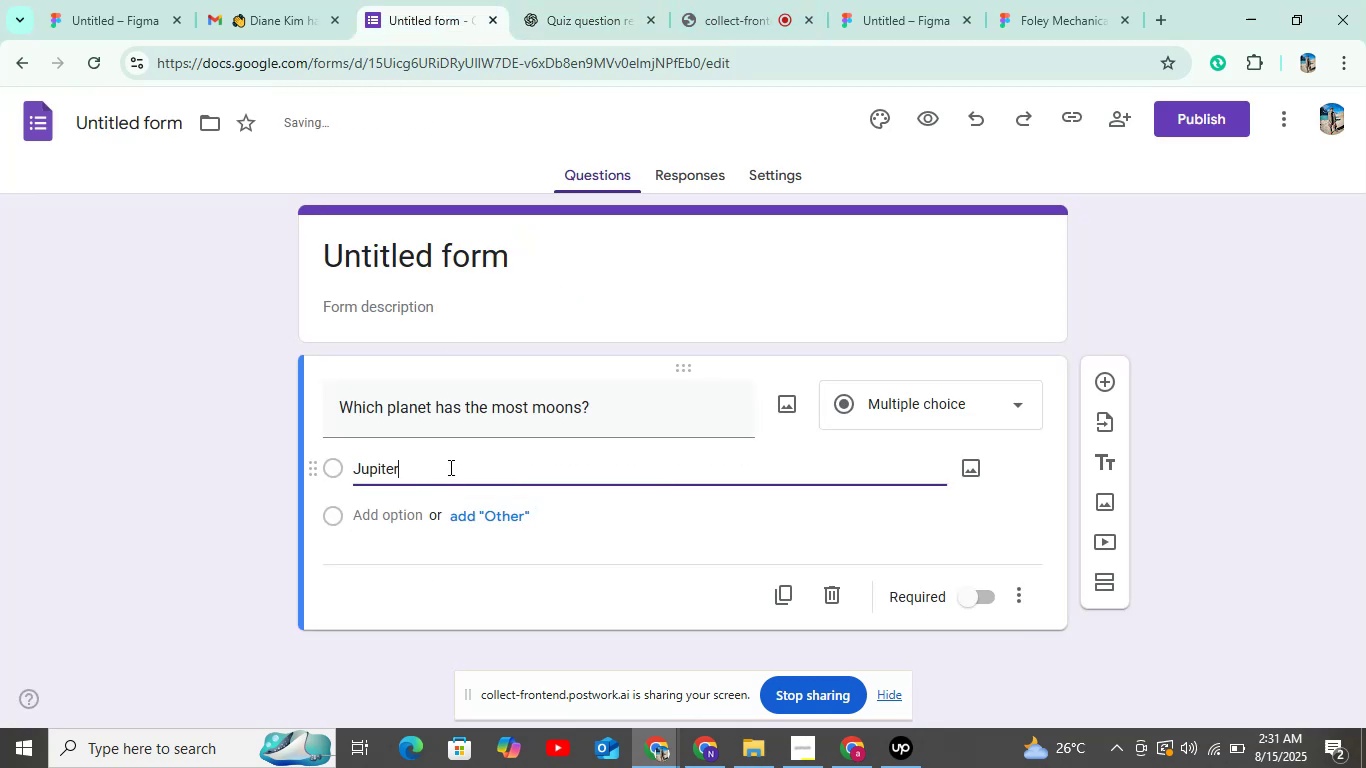 
scroll: coordinate [449, 467], scroll_direction: down, amount: 4.0
 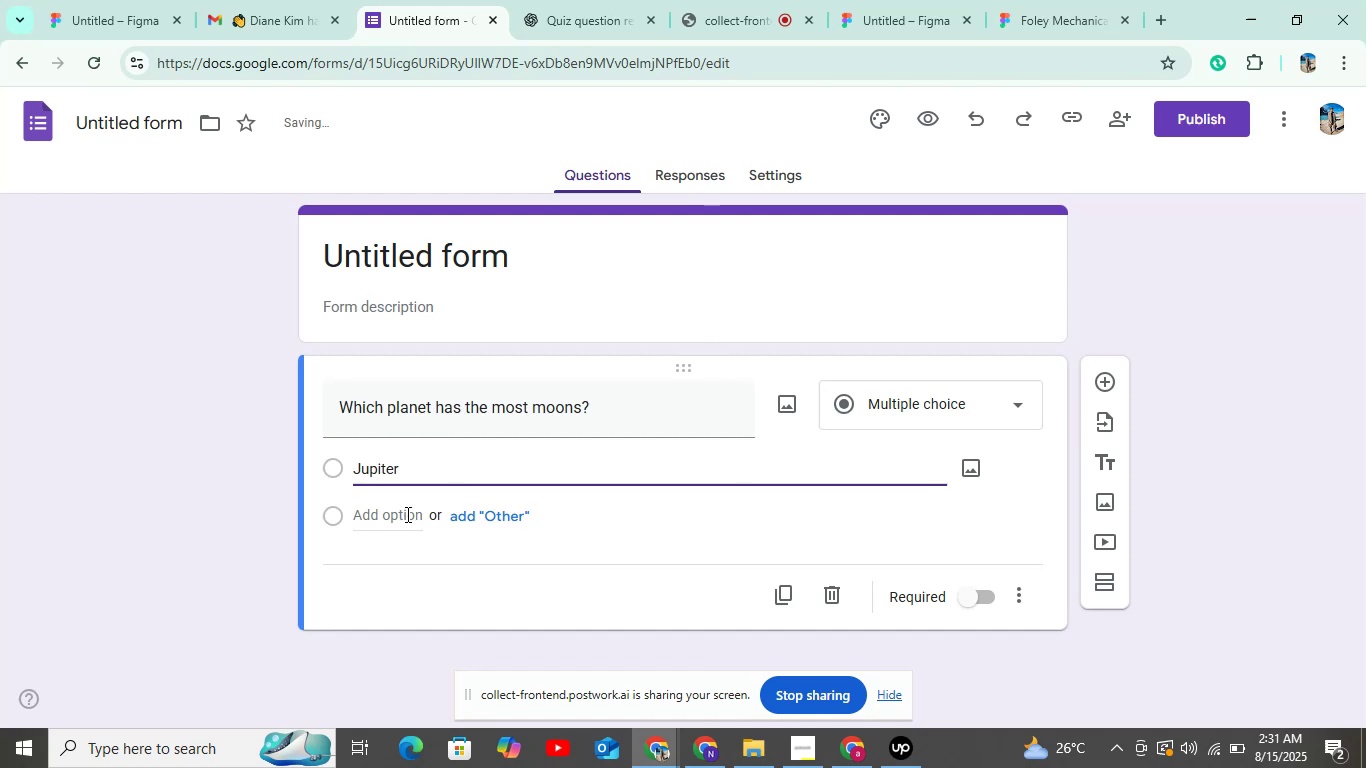 
left_click([405, 516])
 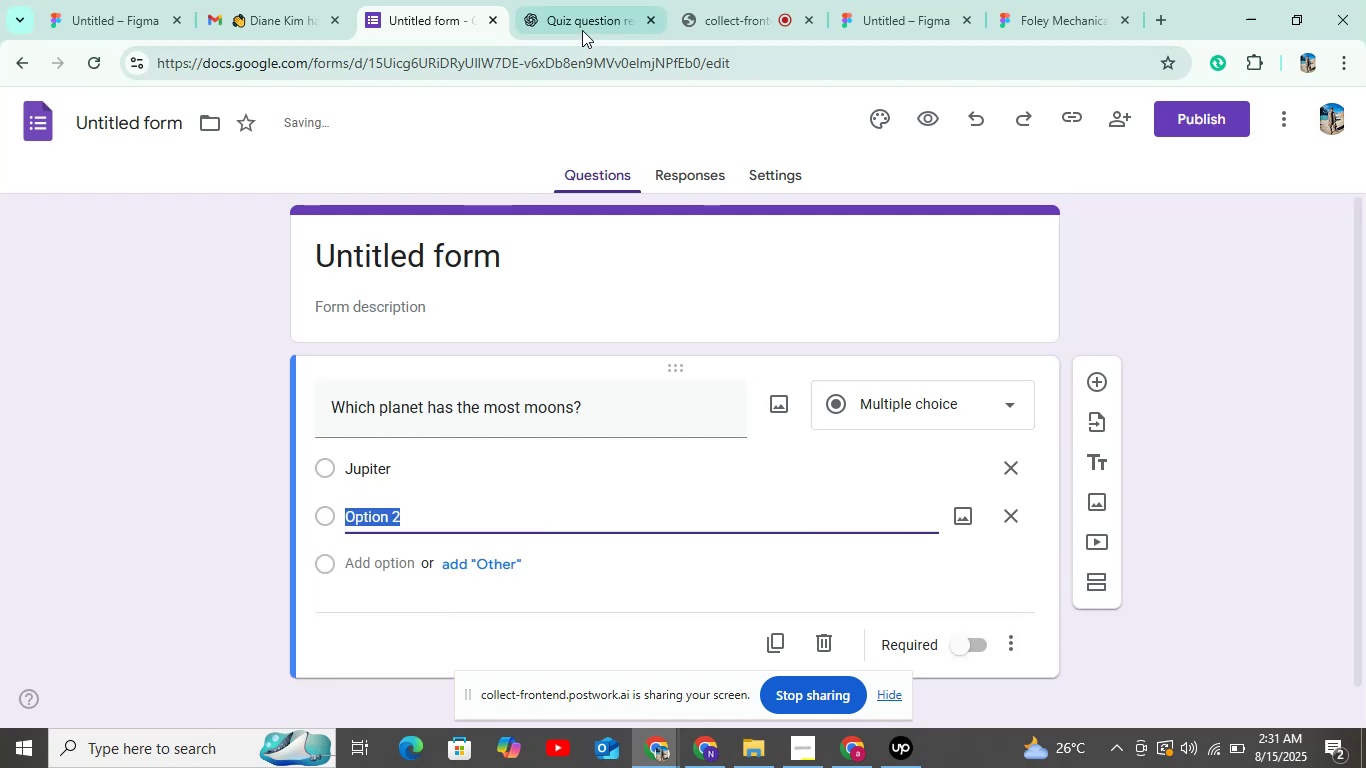 
left_click([586, 15])
 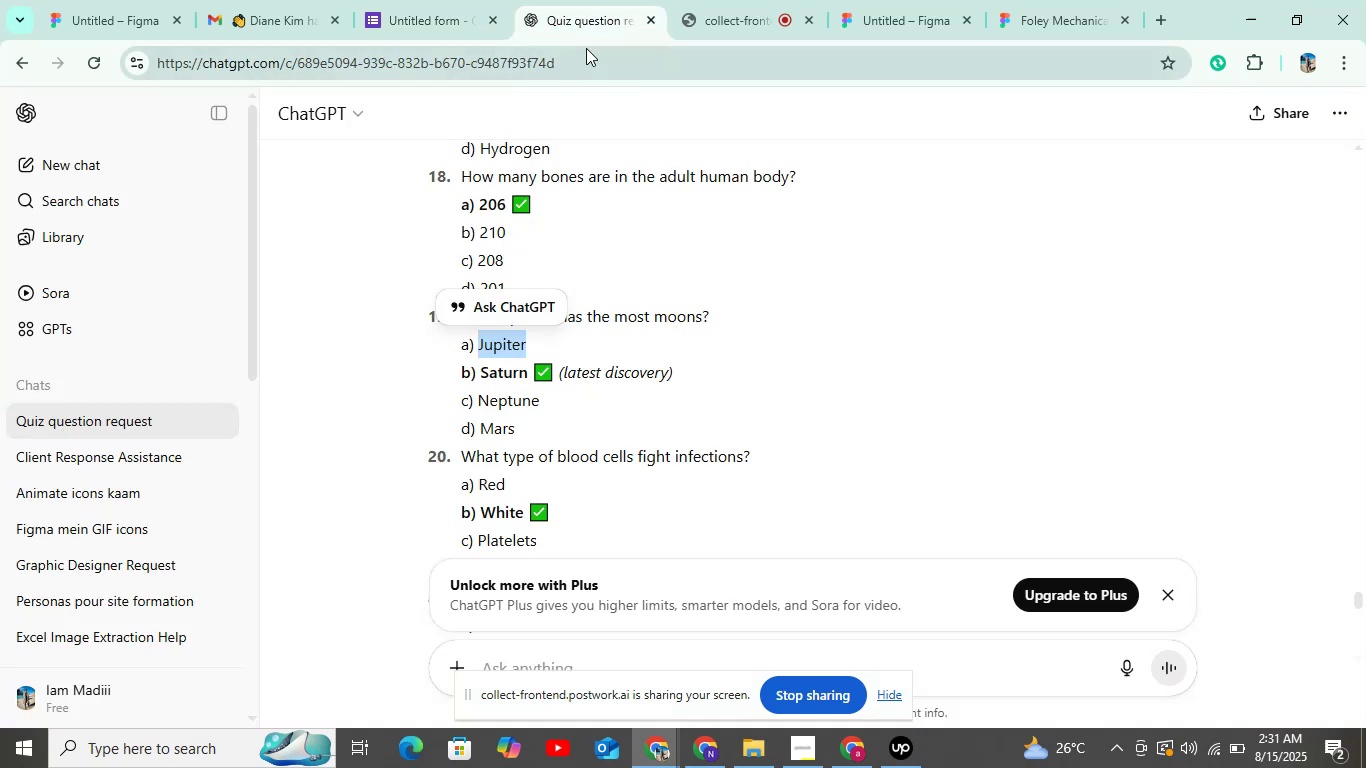 
wait(7.14)
 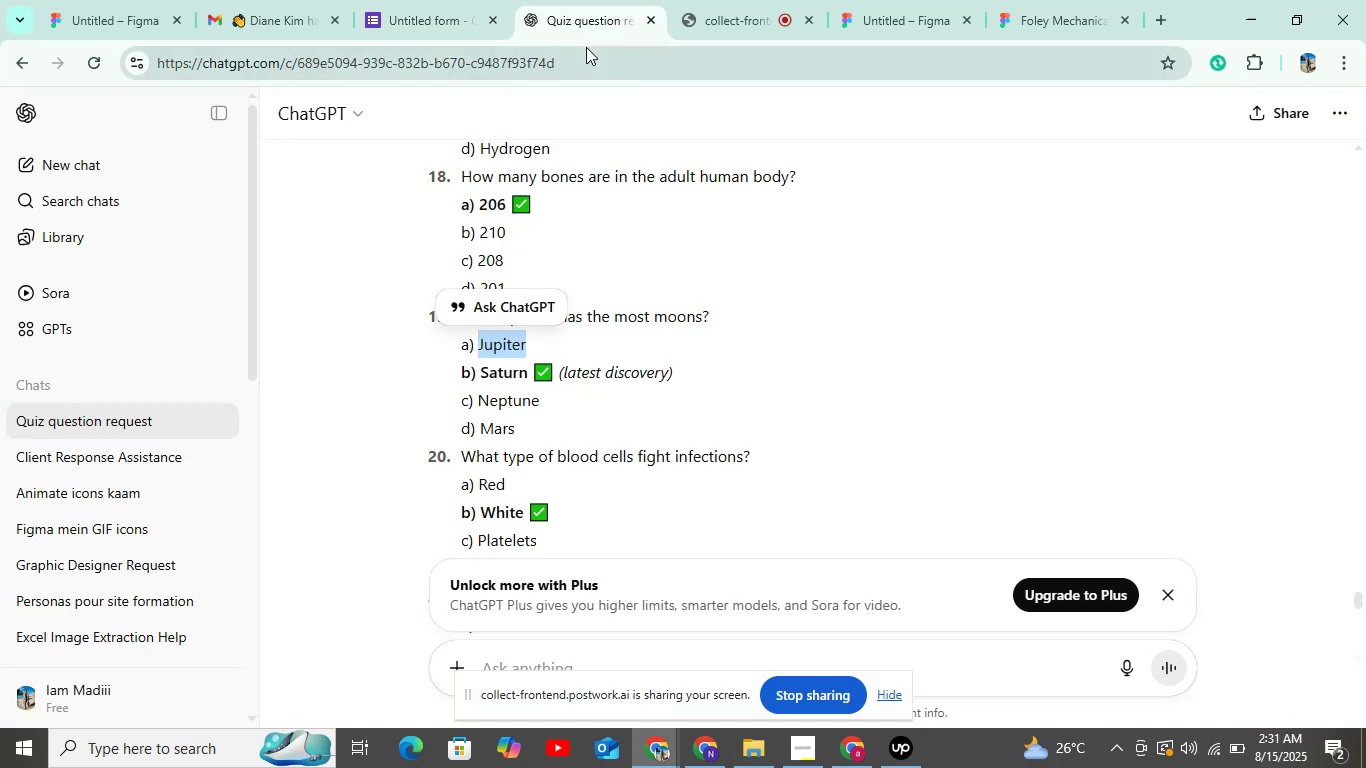 
left_click([366, 12])
 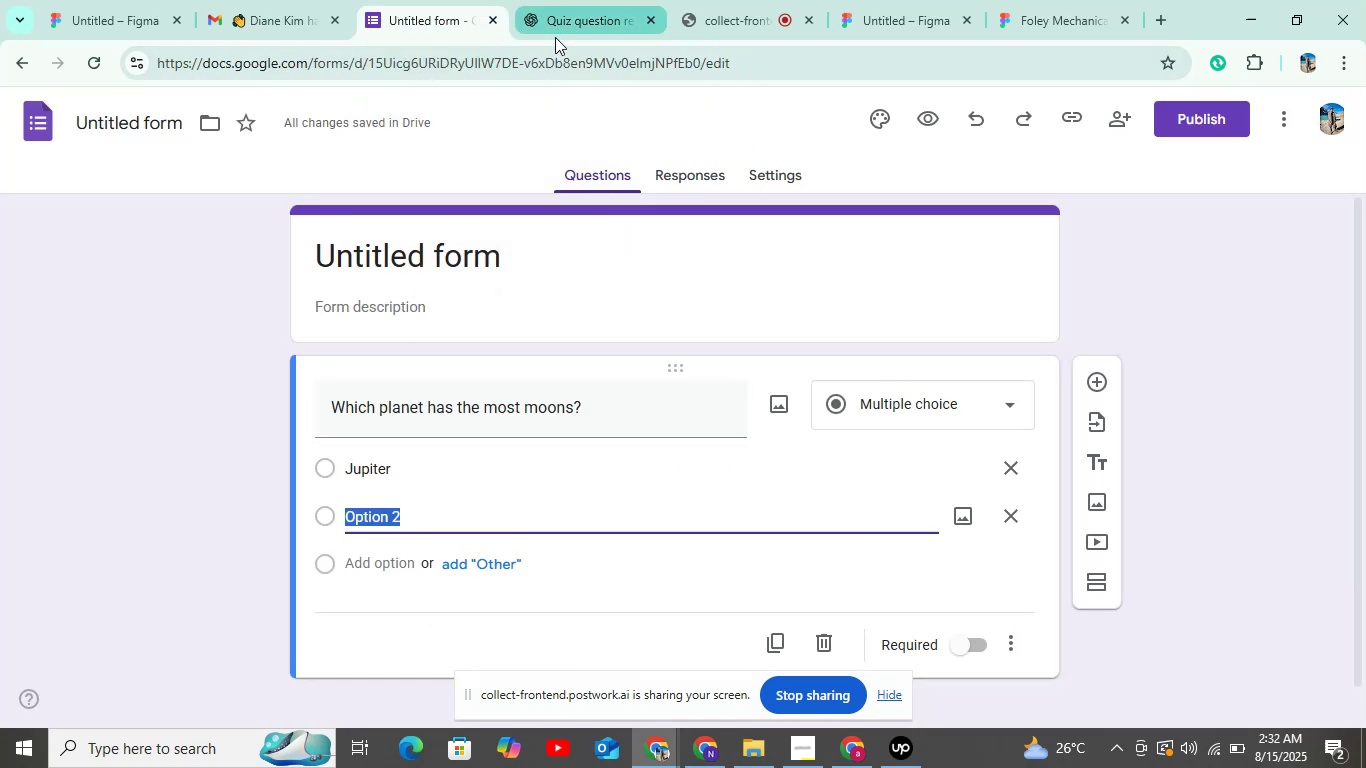 
left_click([561, 14])
 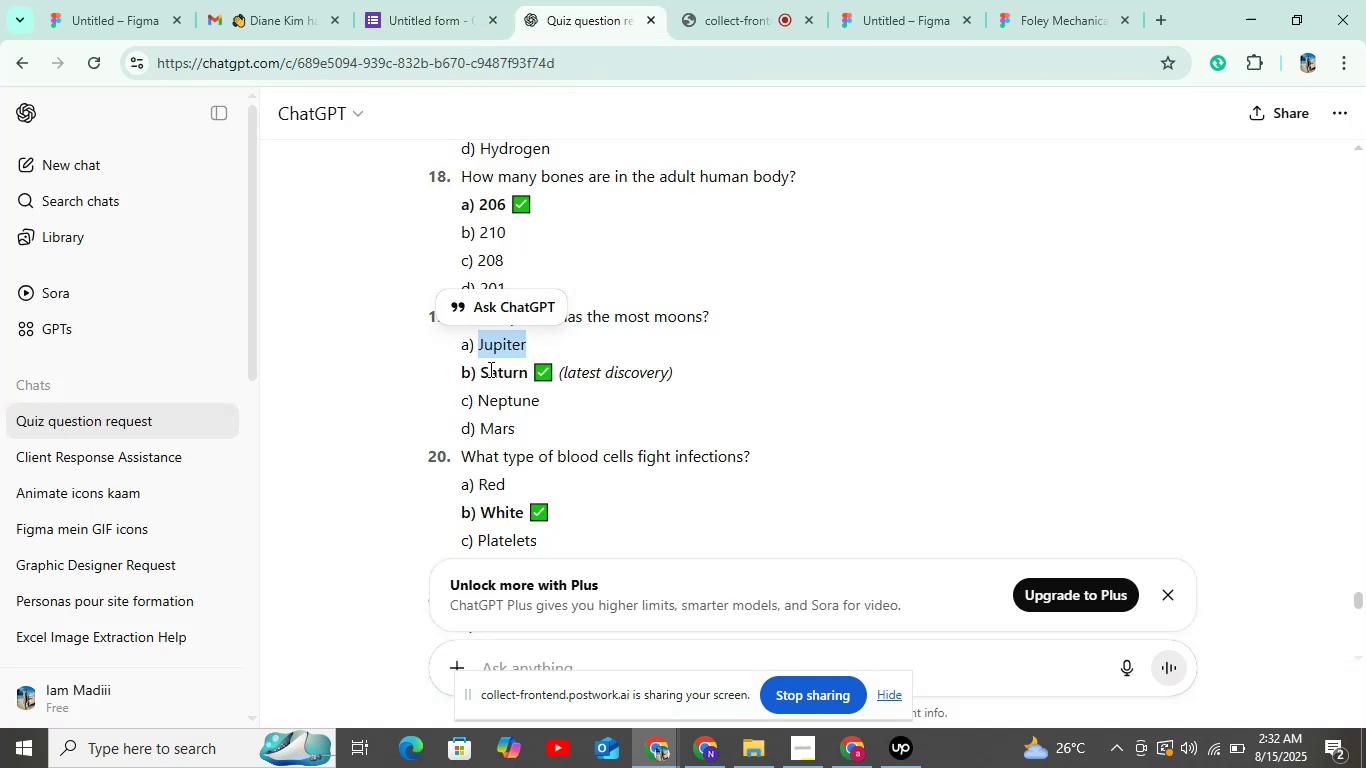 
left_click_drag(start_coordinate=[479, 372], to_coordinate=[535, 372])
 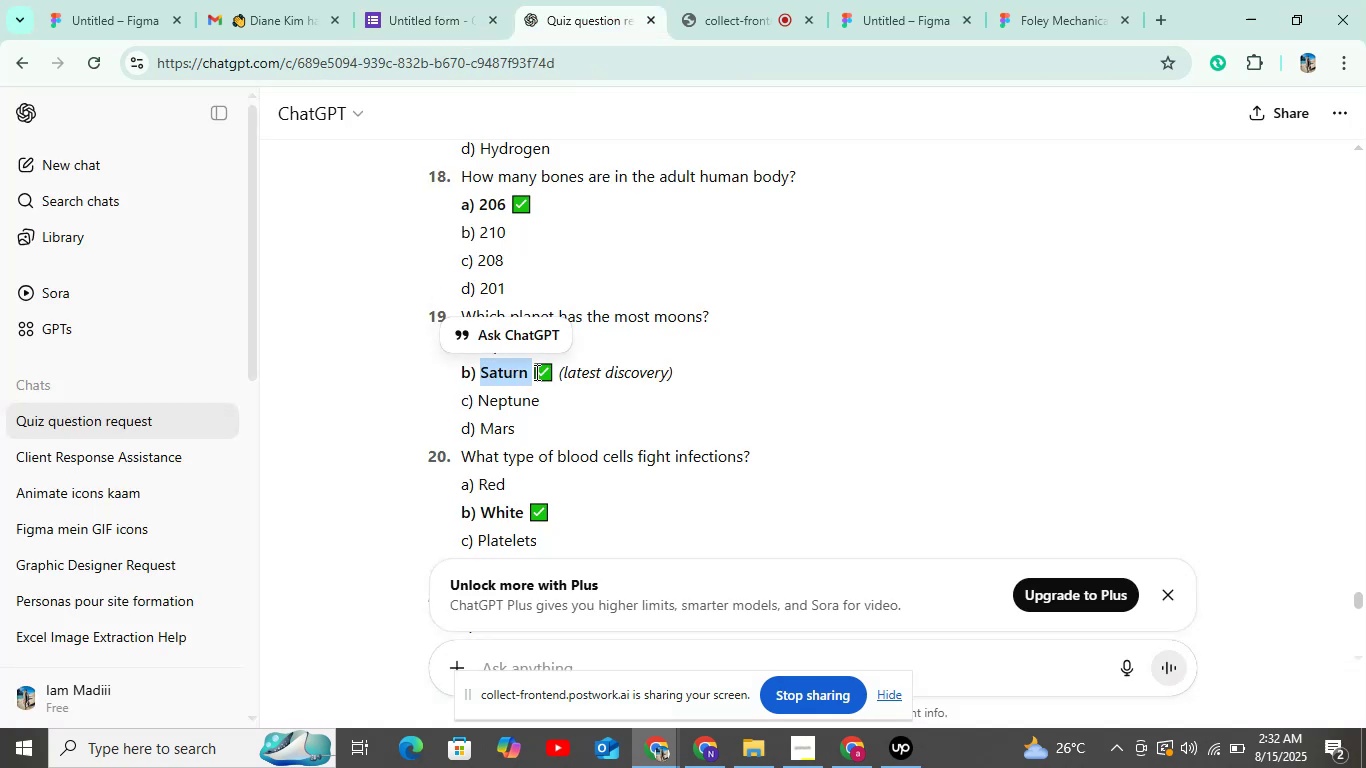 
key(Control+C)
 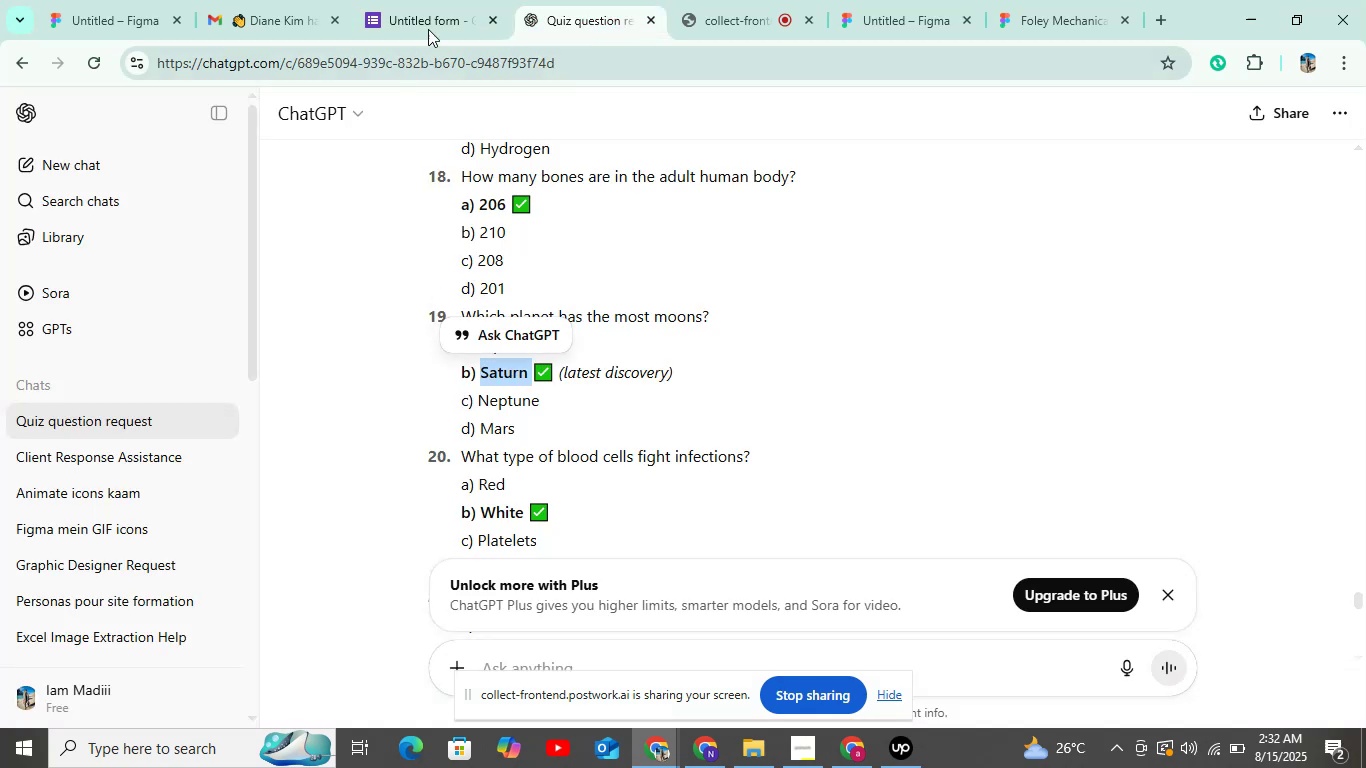 
left_click([433, 18])
 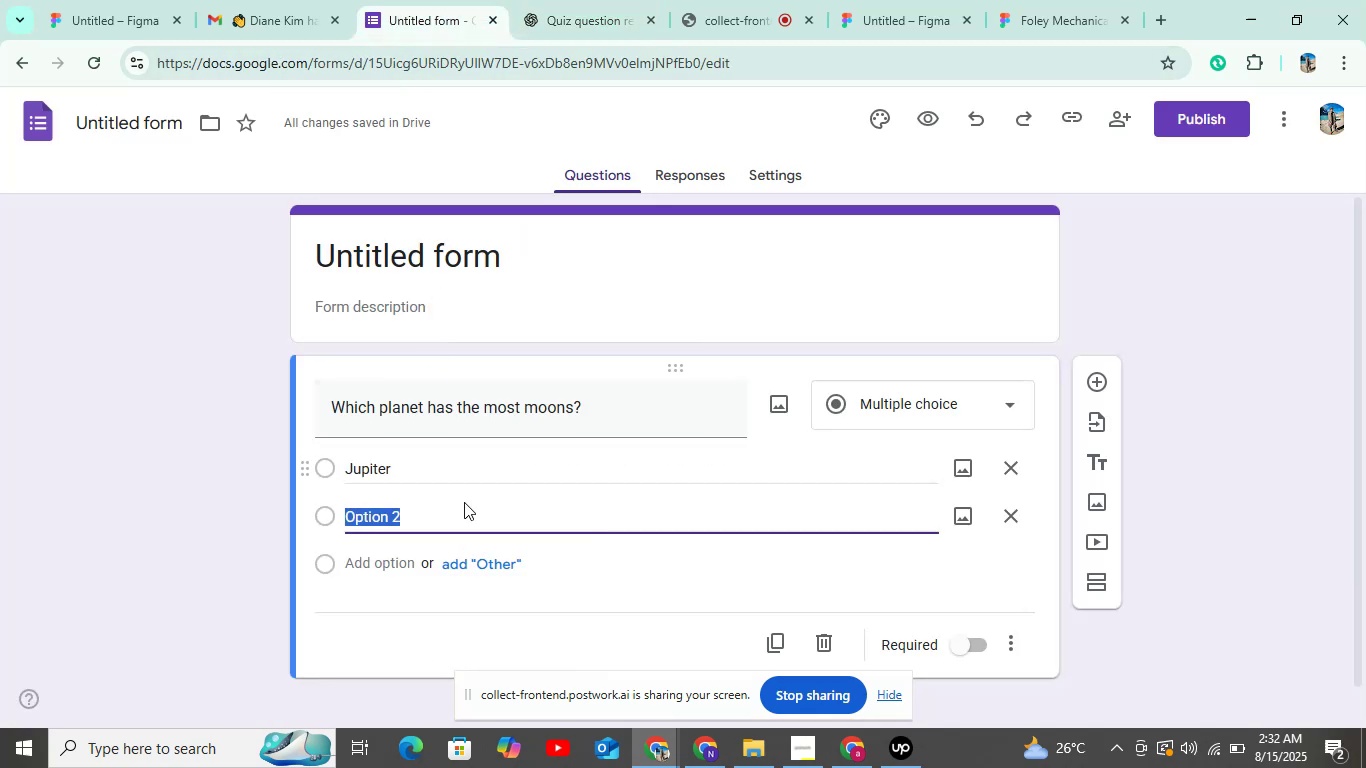 
key(Control+V)
 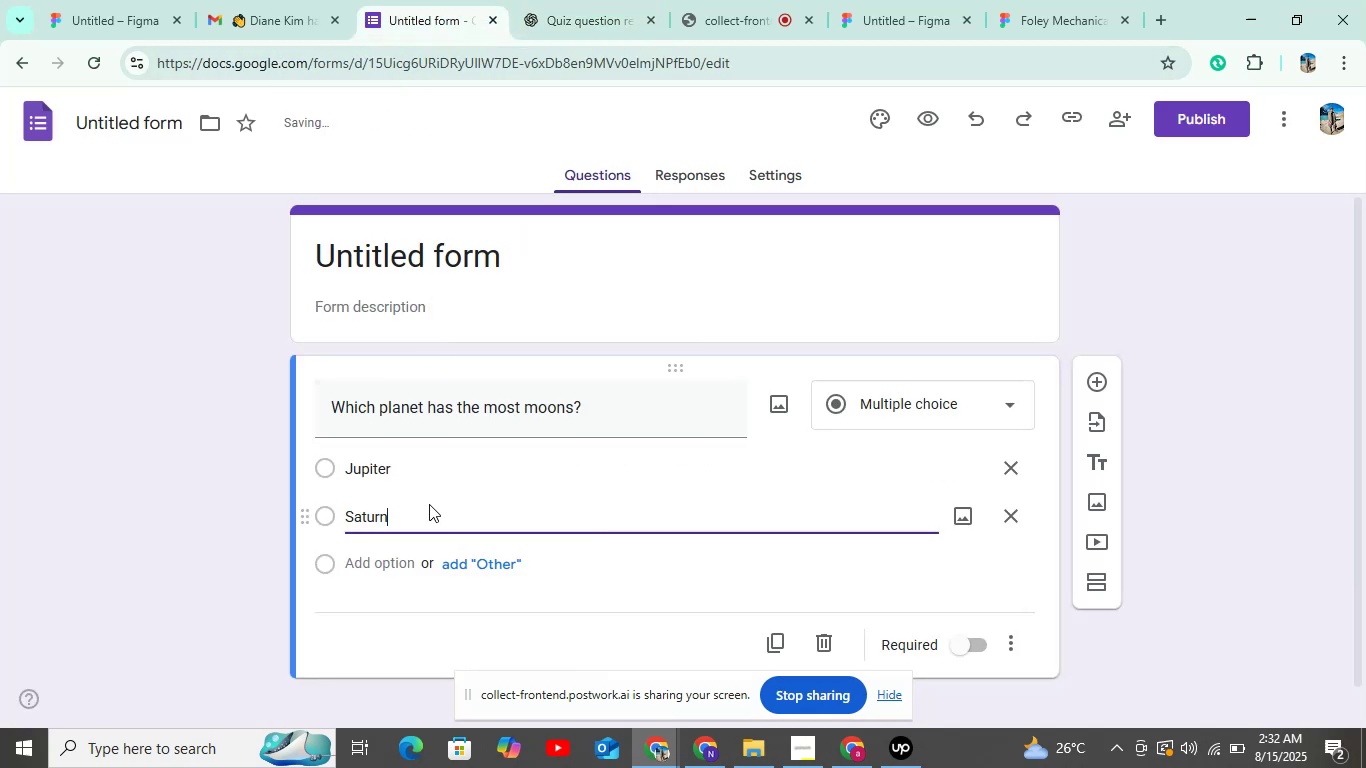 
scroll: coordinate [411, 523], scroll_direction: down, amount: 3.0
 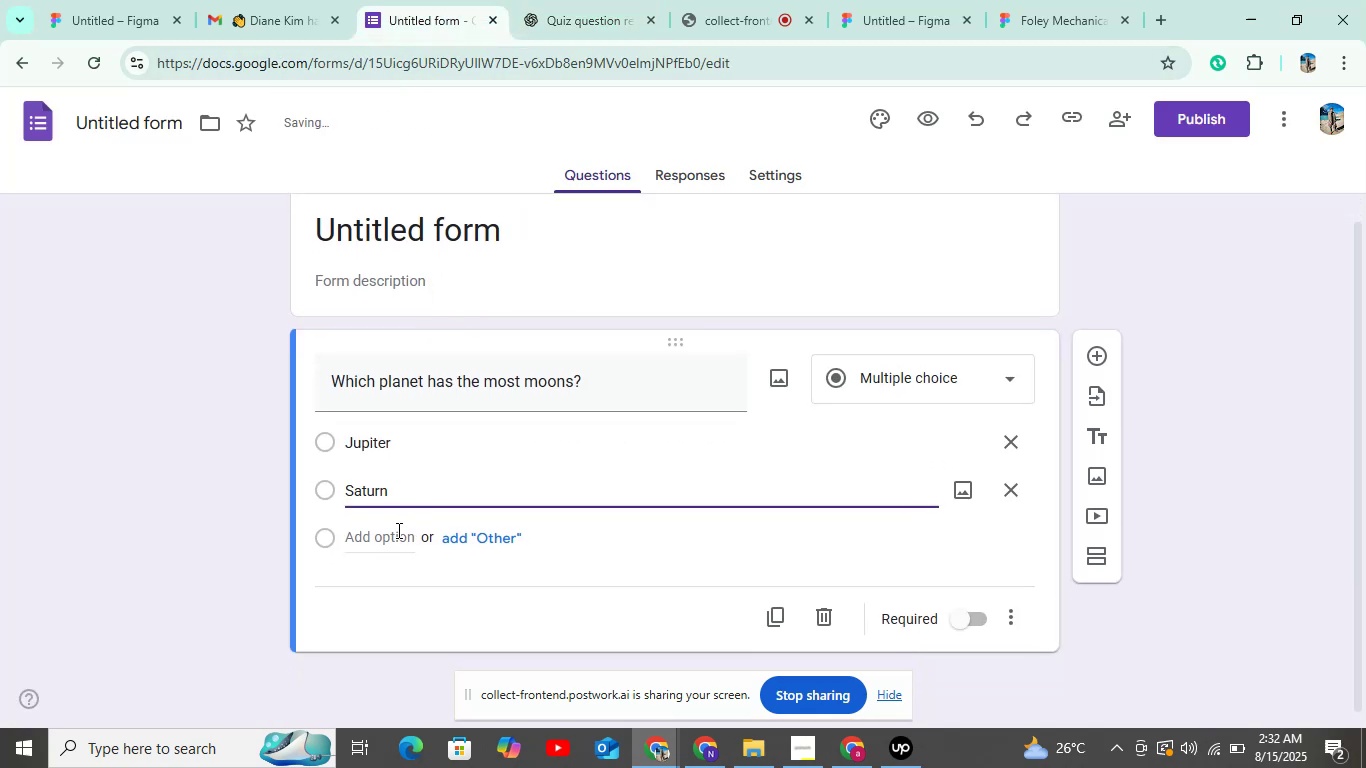 
left_click([394, 534])
 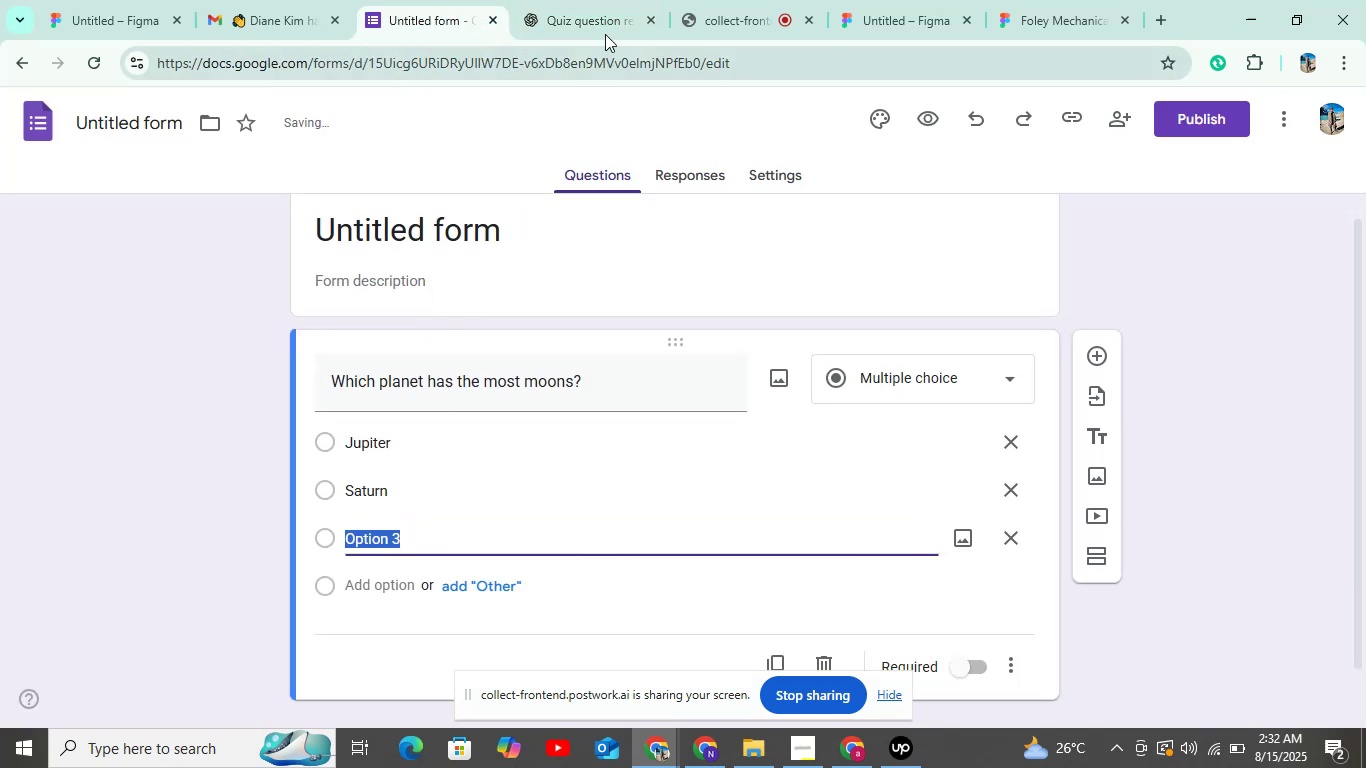 
left_click([605, 32])
 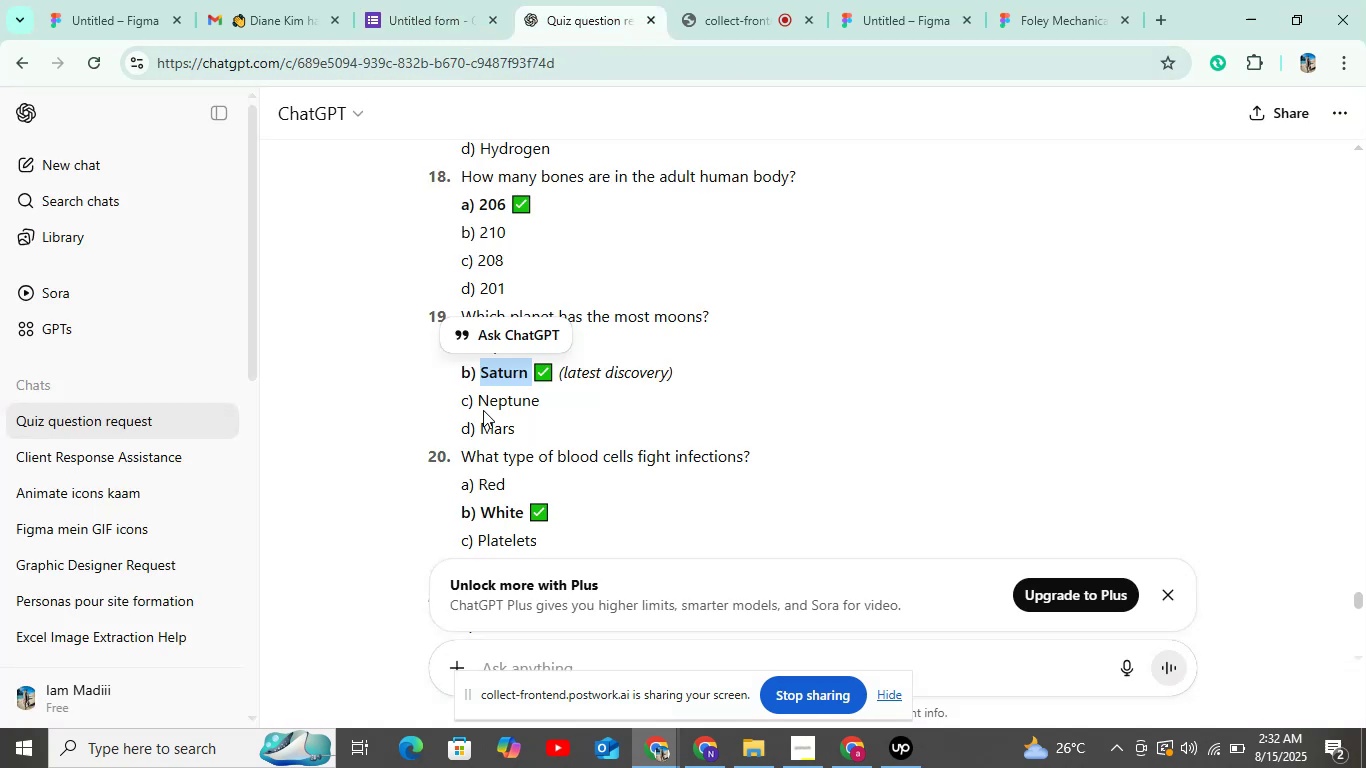 
left_click_drag(start_coordinate=[479, 401], to_coordinate=[563, 401])
 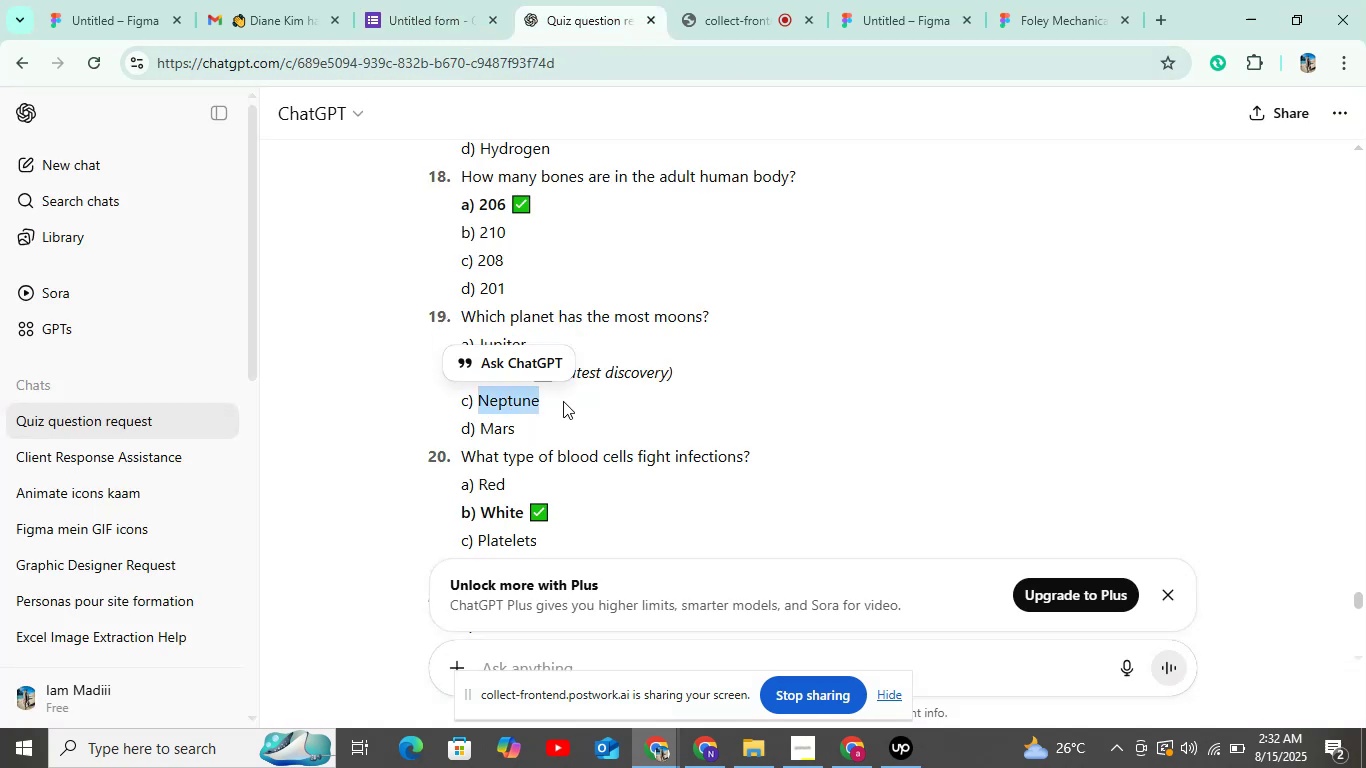 
key(Control+C)
 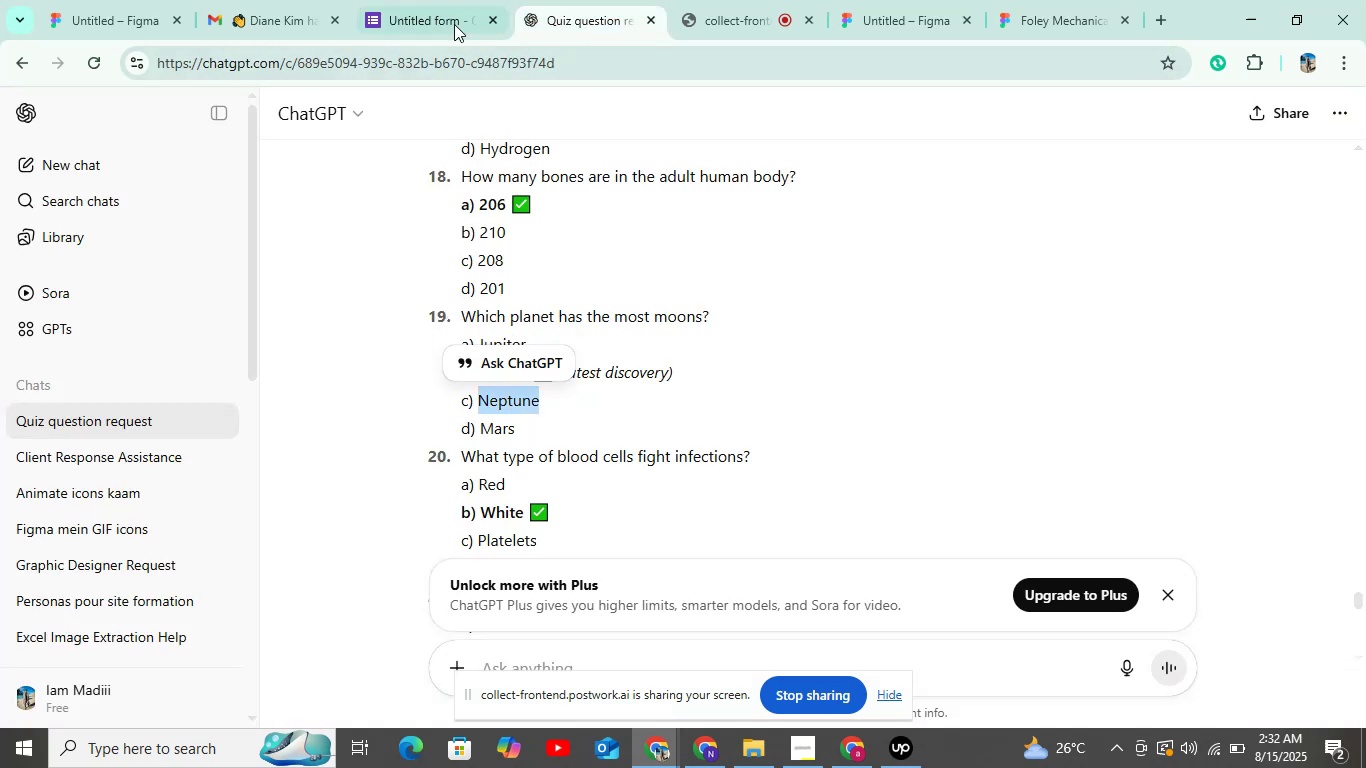 
left_click([453, 24])
 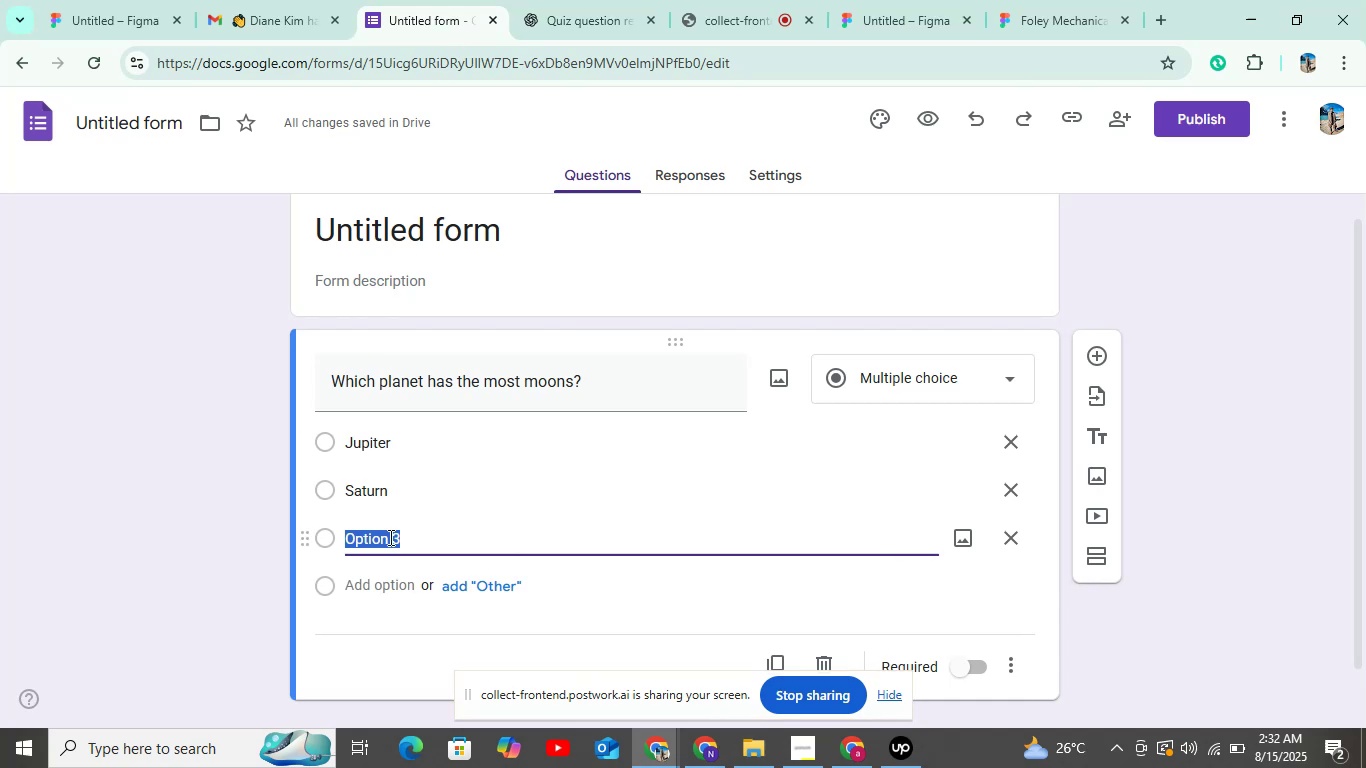 
key(Control+V)
 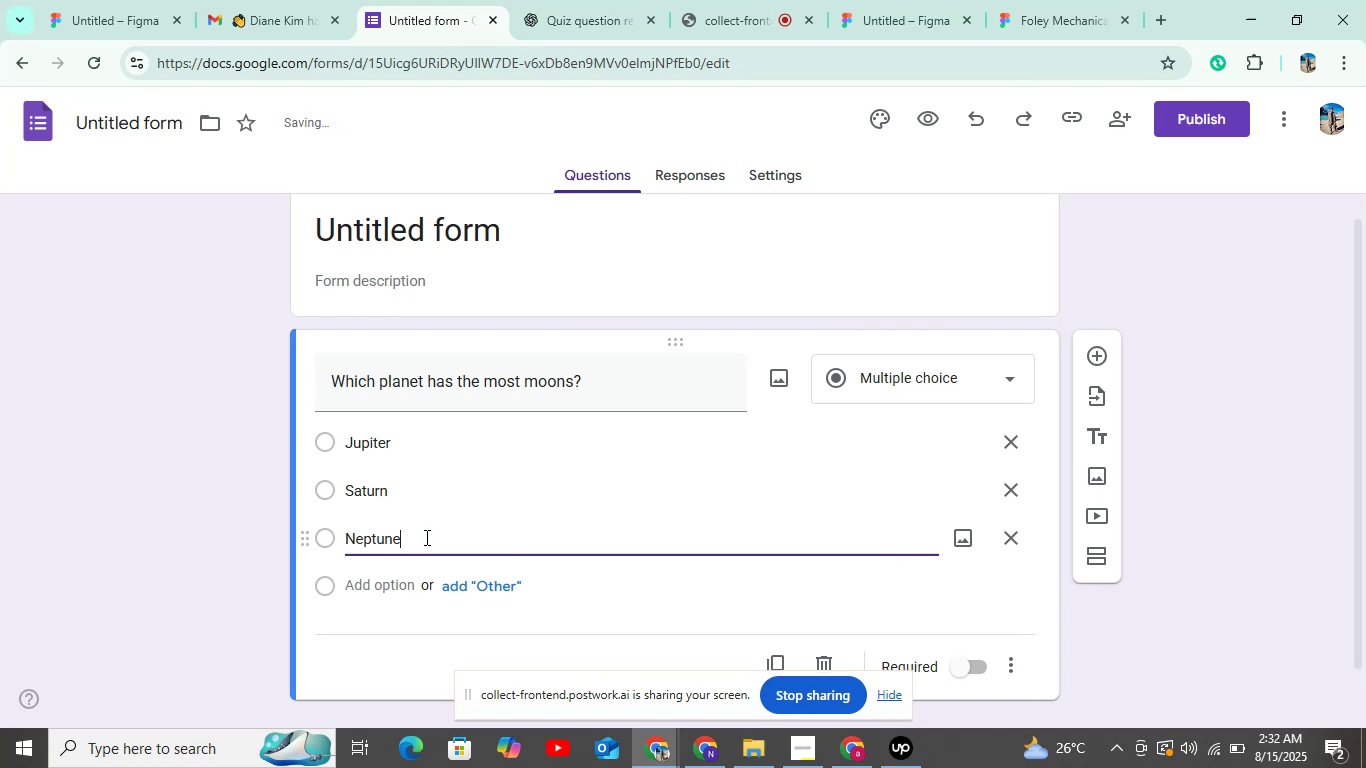 
scroll: coordinate [425, 537], scroll_direction: down, amount: 4.0
 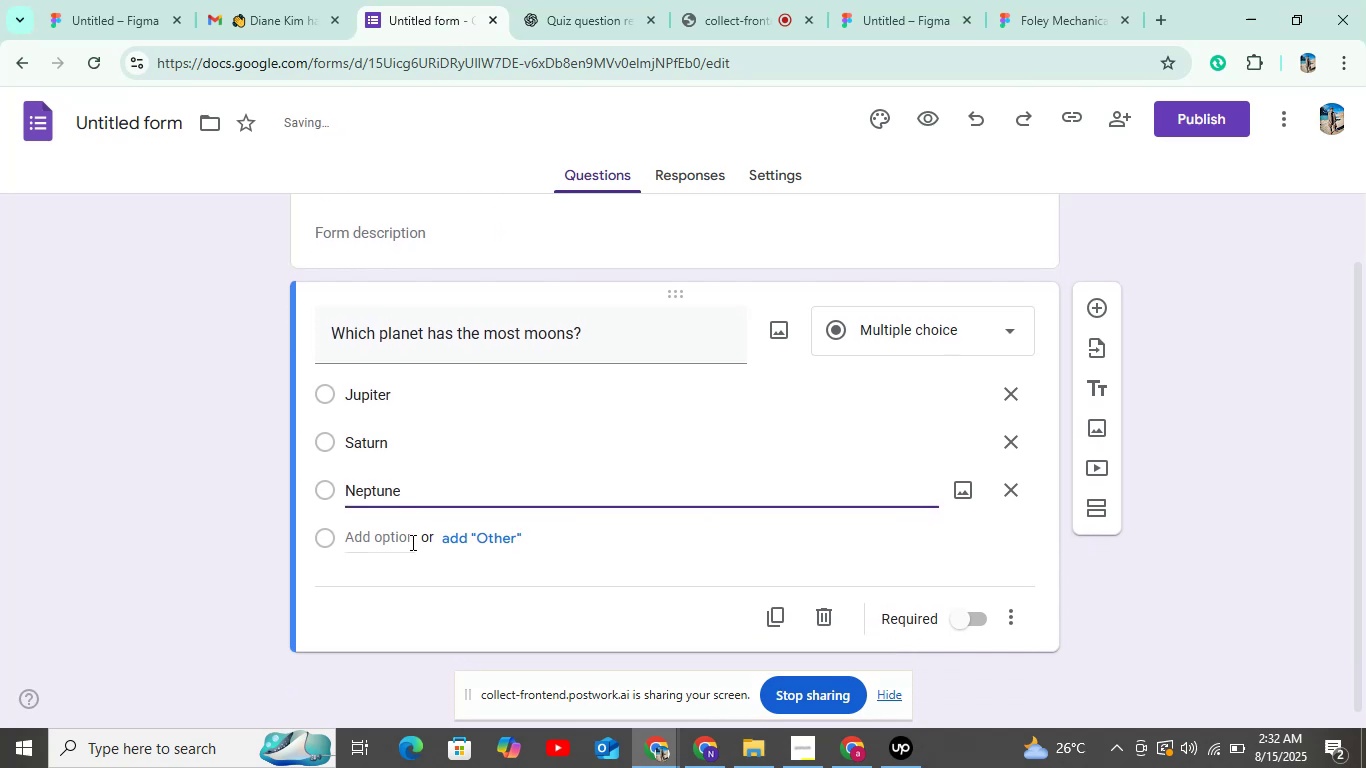 
left_click([411, 542])
 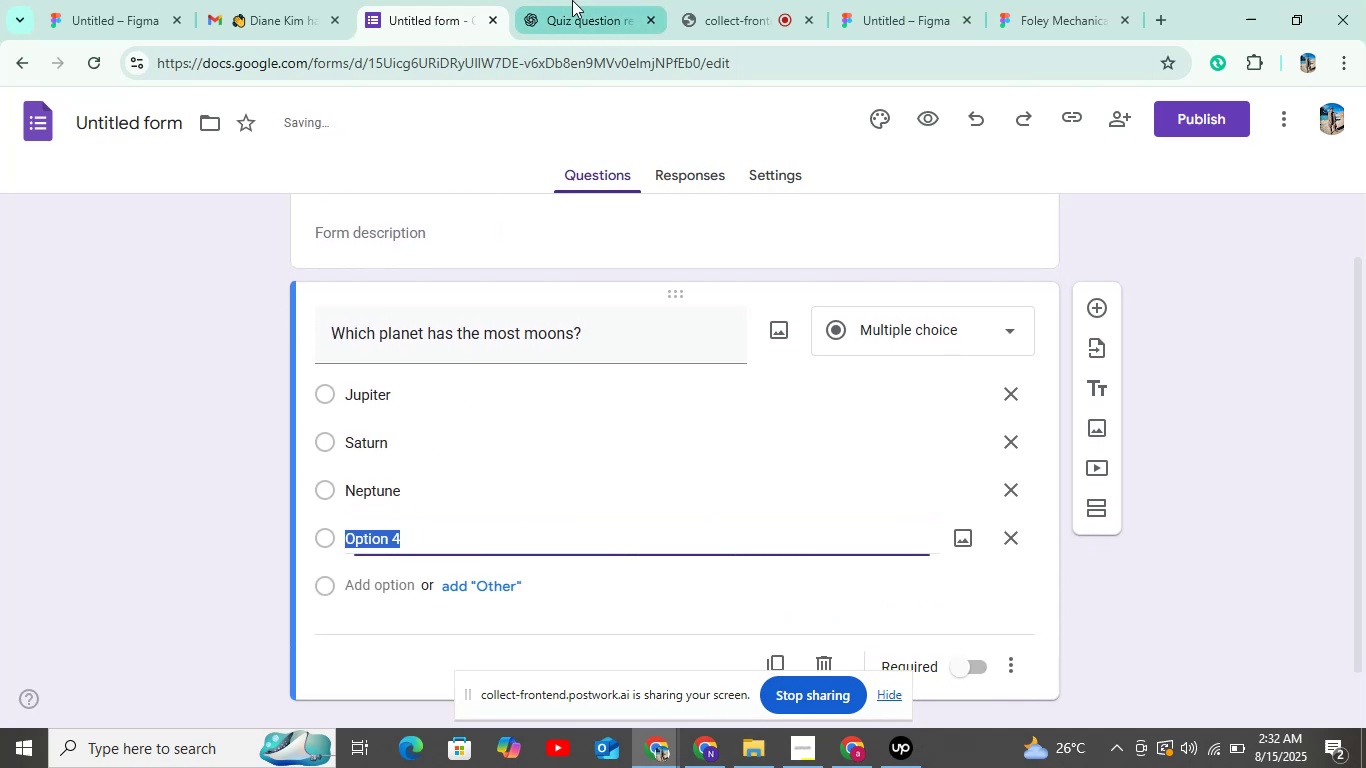 
left_click([572, 0])
 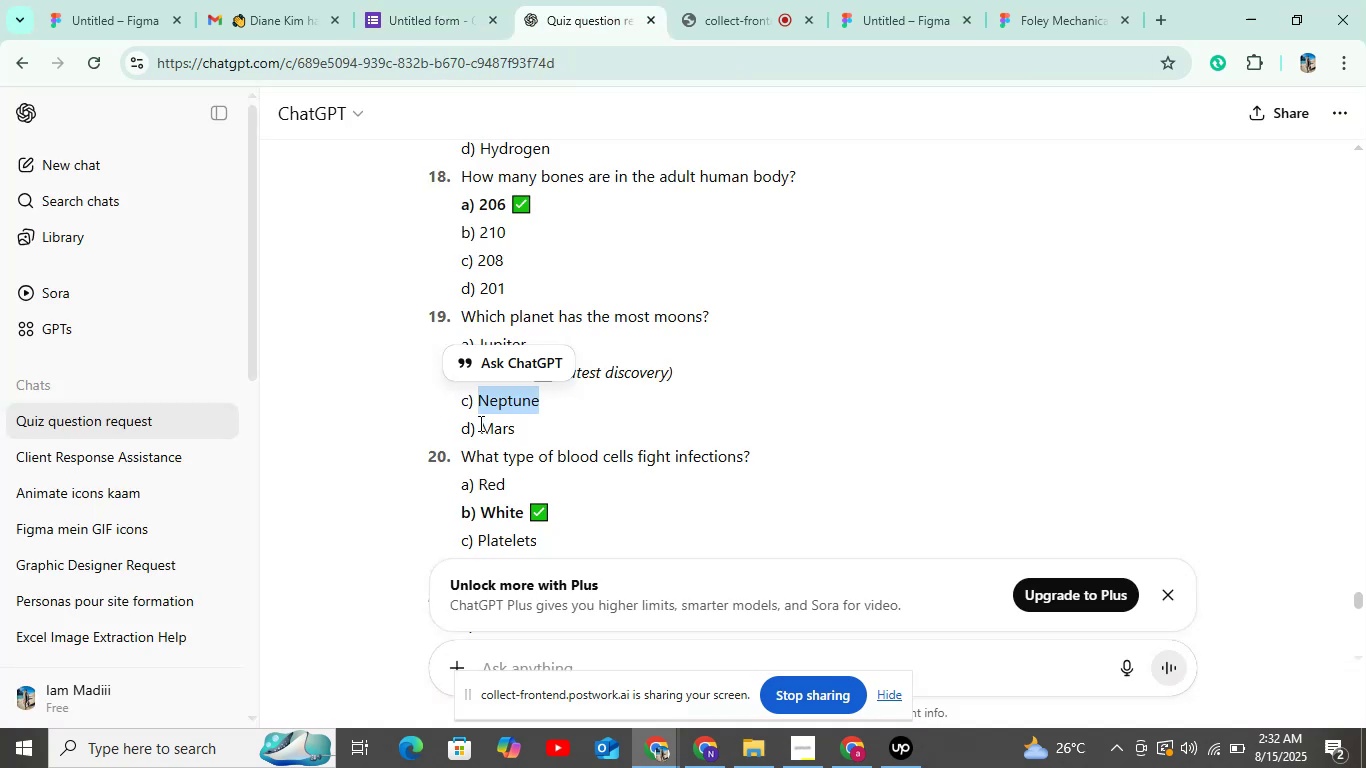 
left_click_drag(start_coordinate=[491, 433], to_coordinate=[546, 423])
 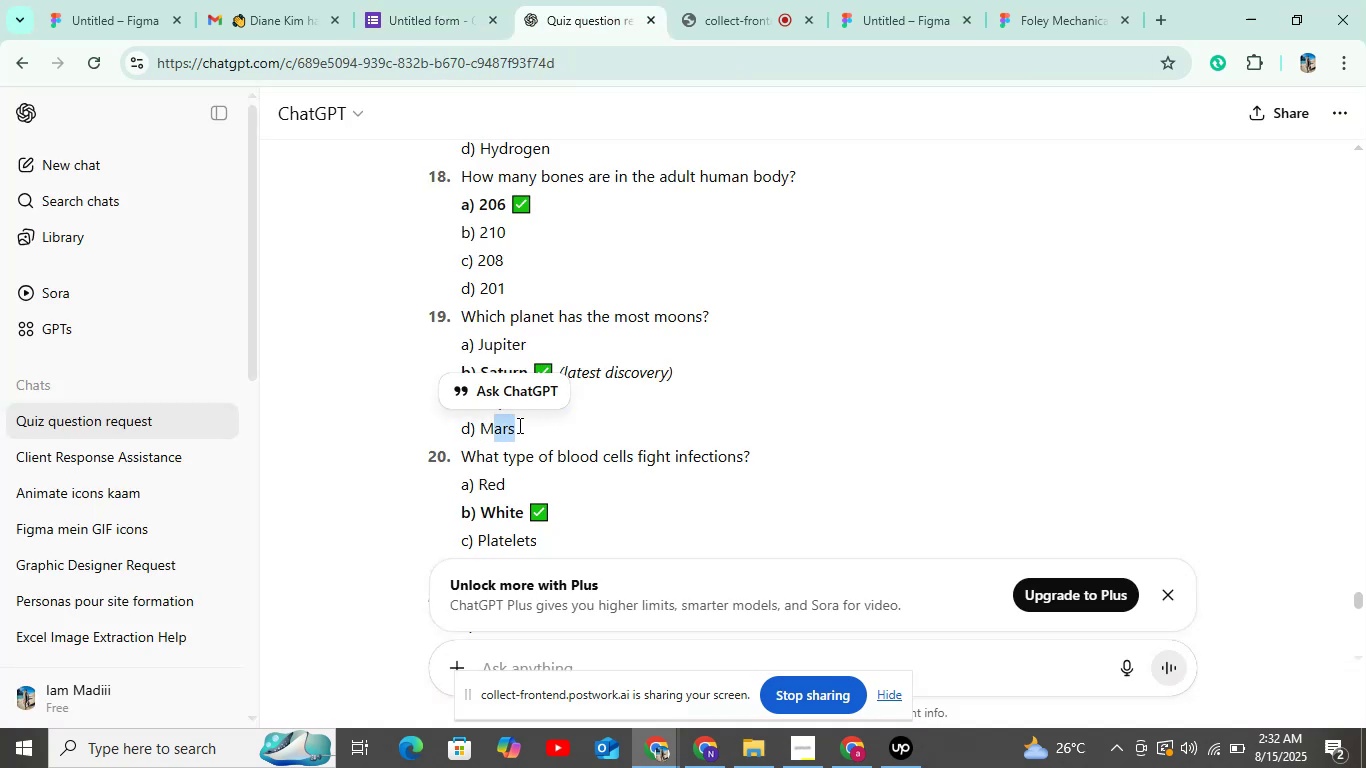 
left_click([547, 428])
 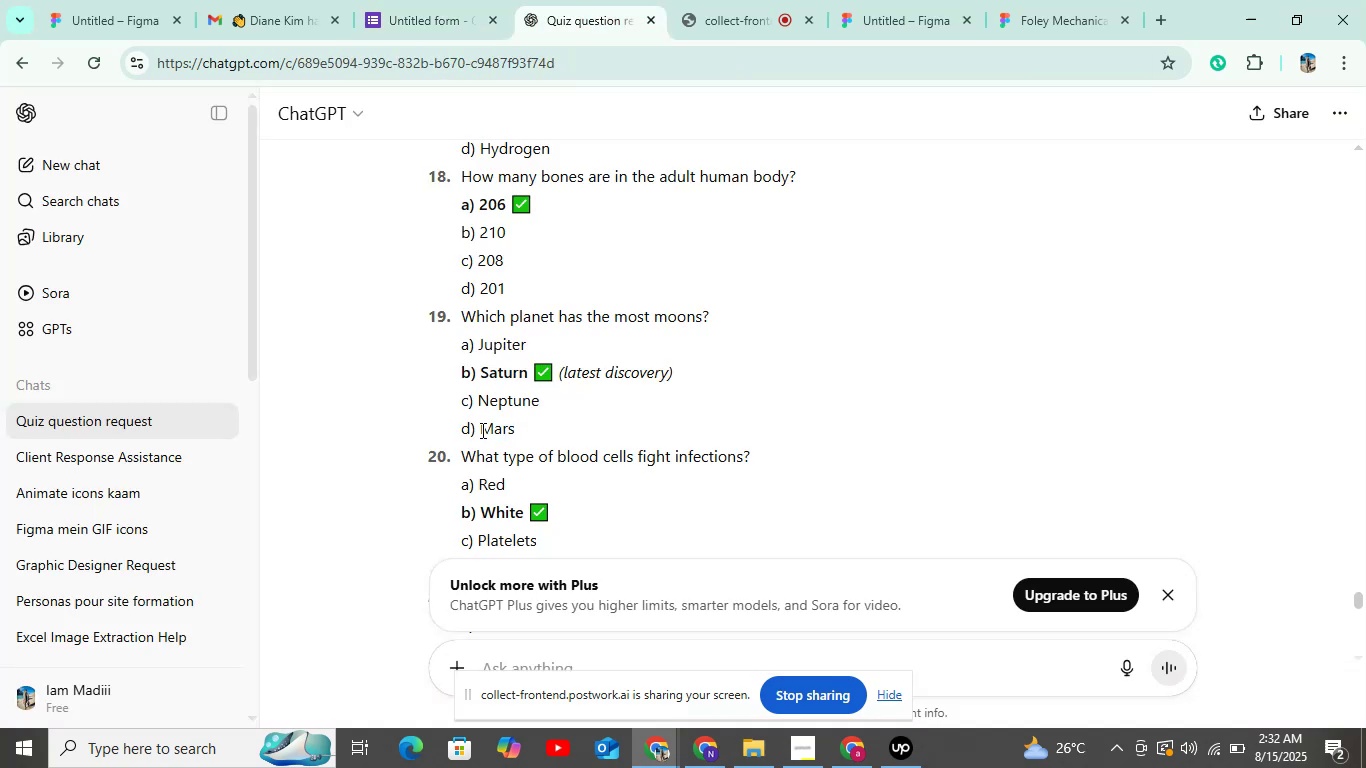 
left_click_drag(start_coordinate=[479, 426], to_coordinate=[547, 430])
 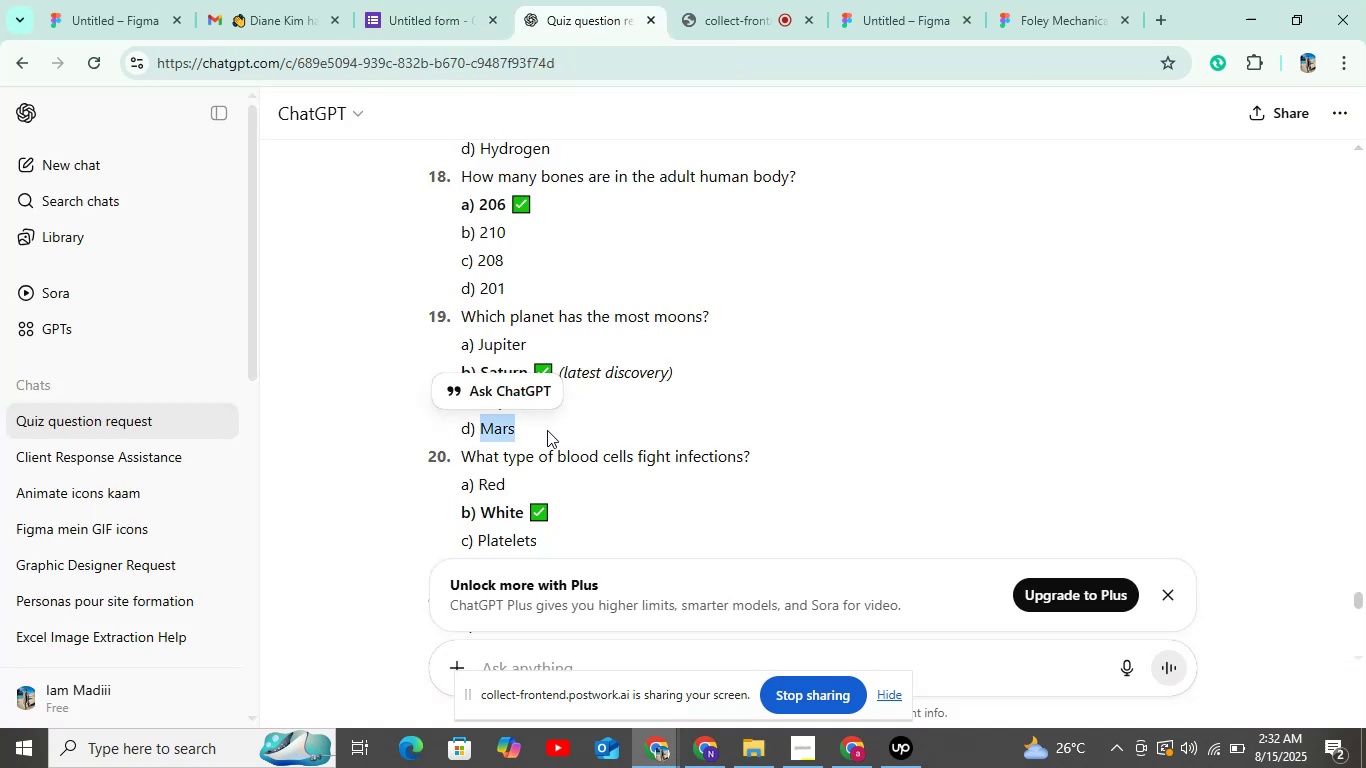 
key(Control+C)
 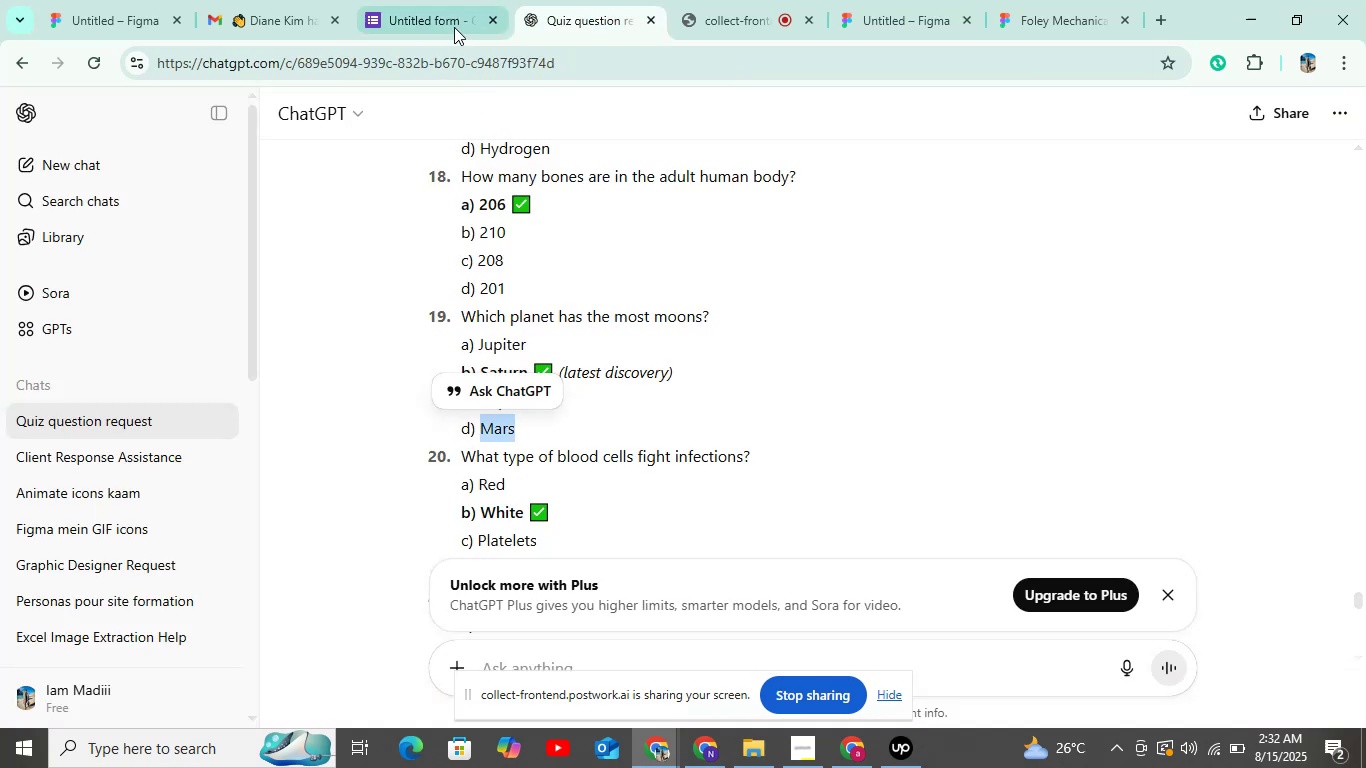 
left_click([454, 27])
 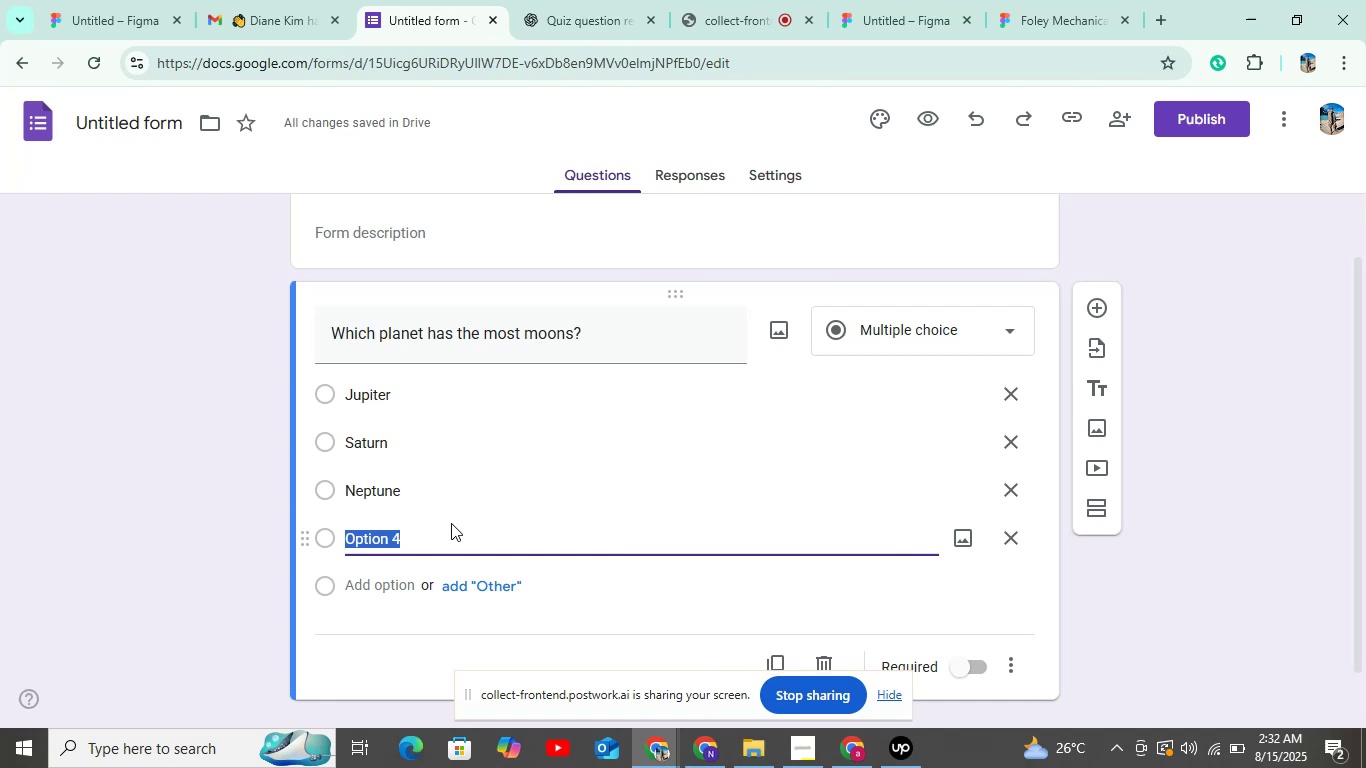 
key(Control+V)
 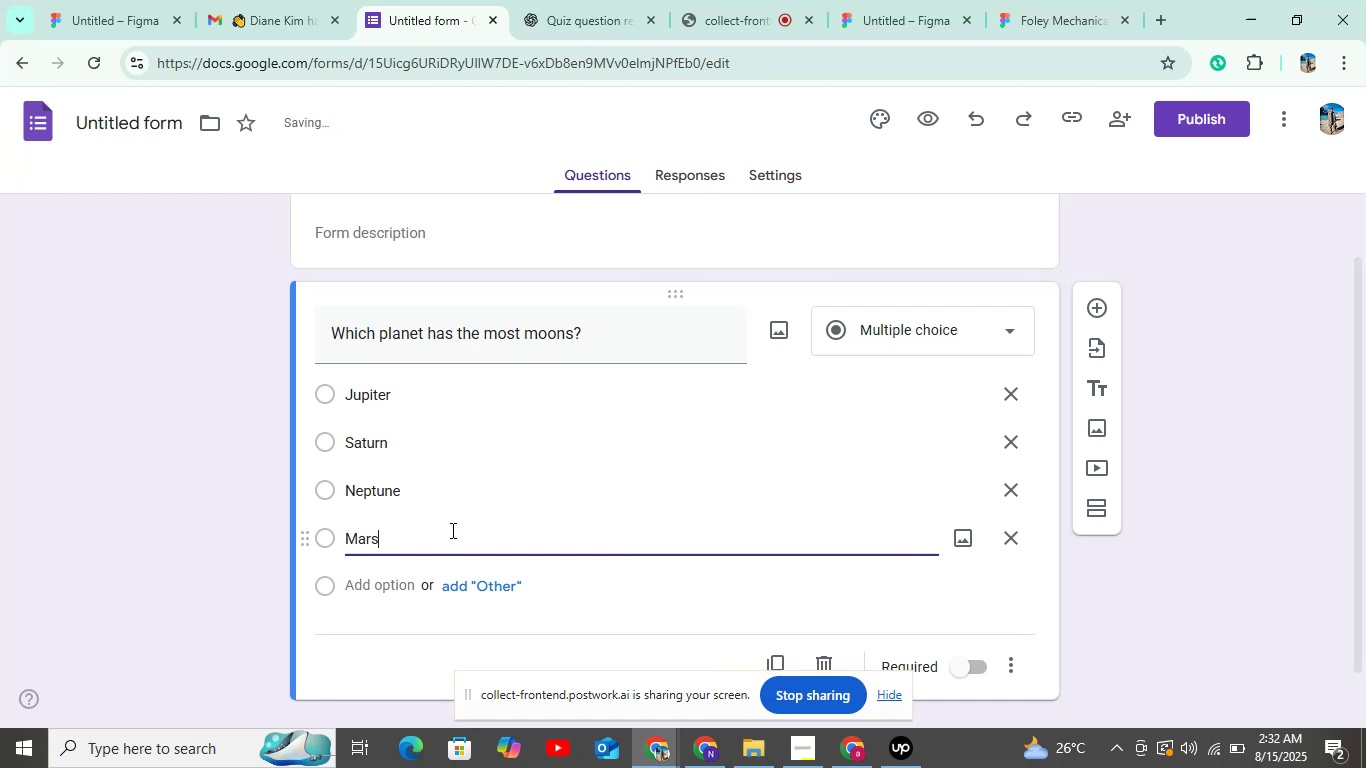 
scroll: coordinate [449, 538], scroll_direction: down, amount: 3.0
 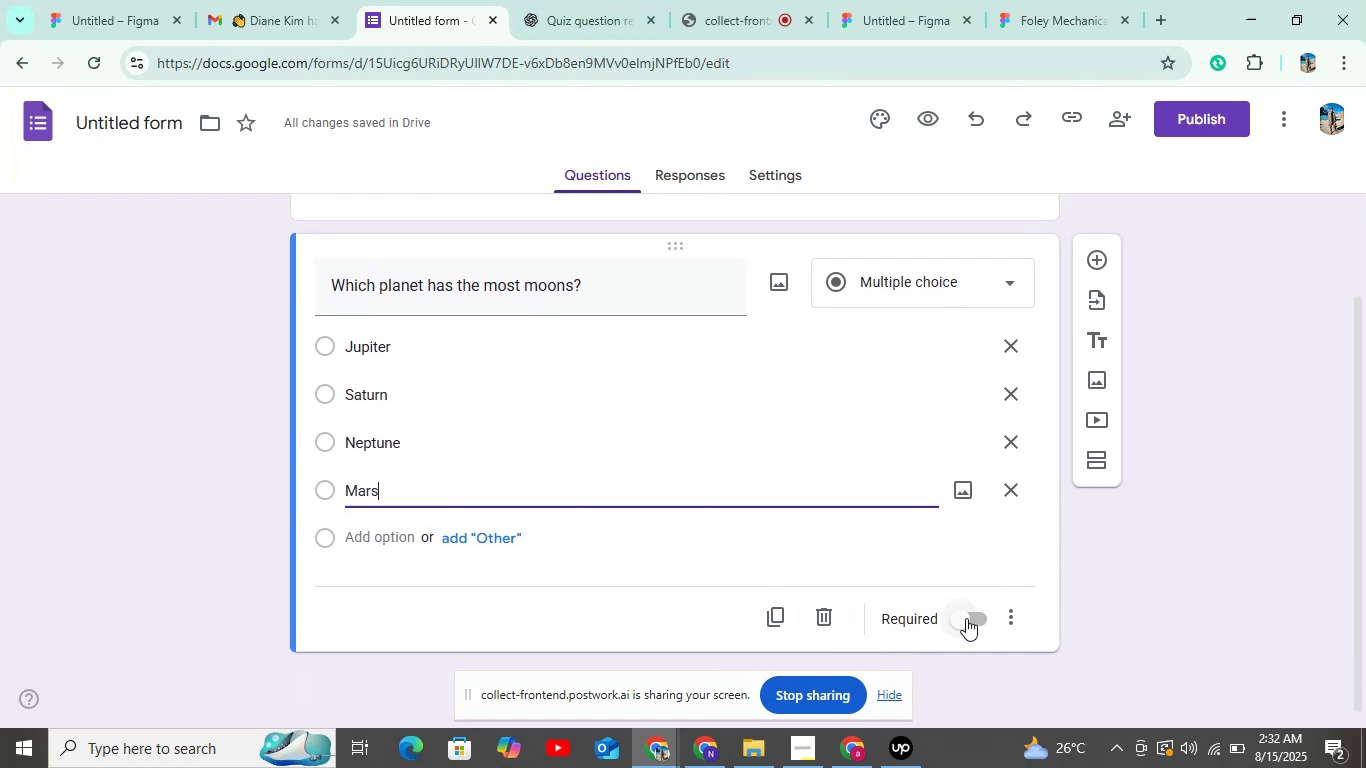 
wait(5.2)
 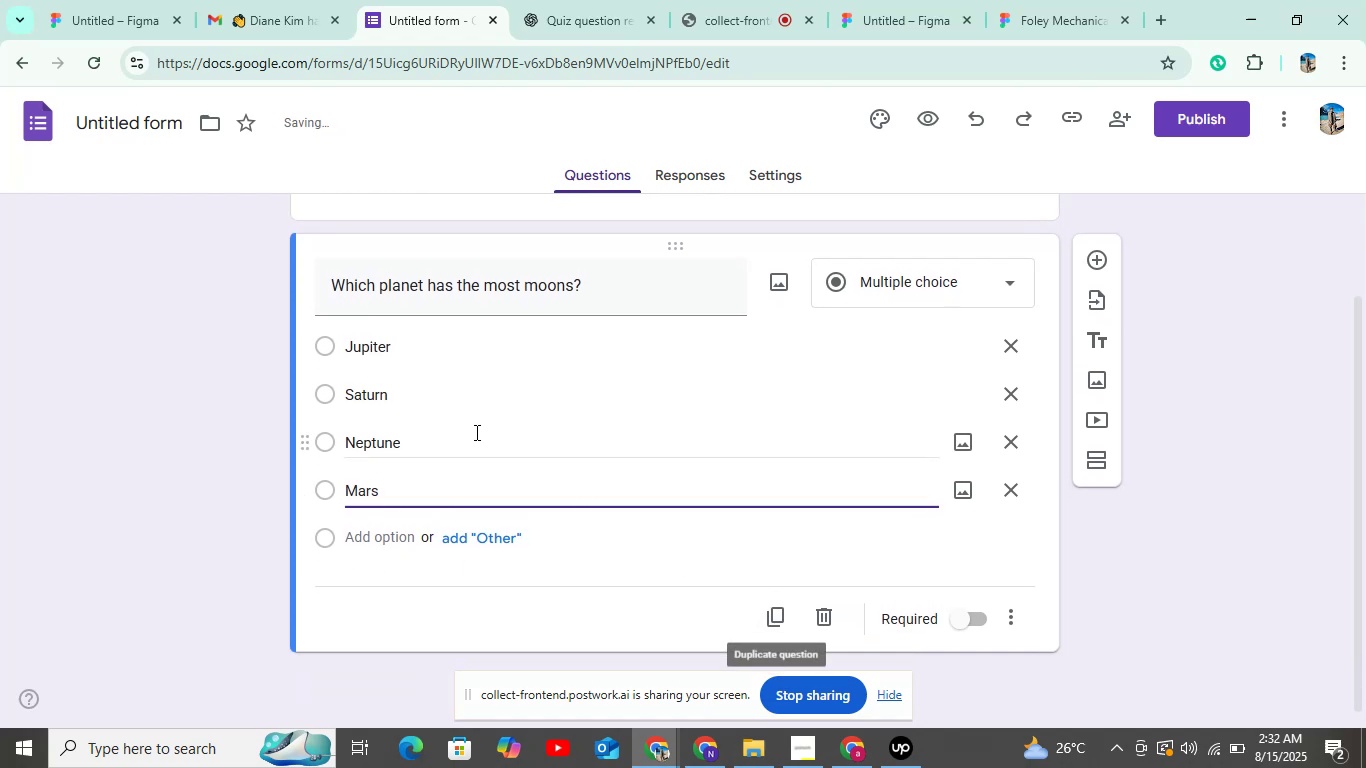 
left_click([763, 169])
 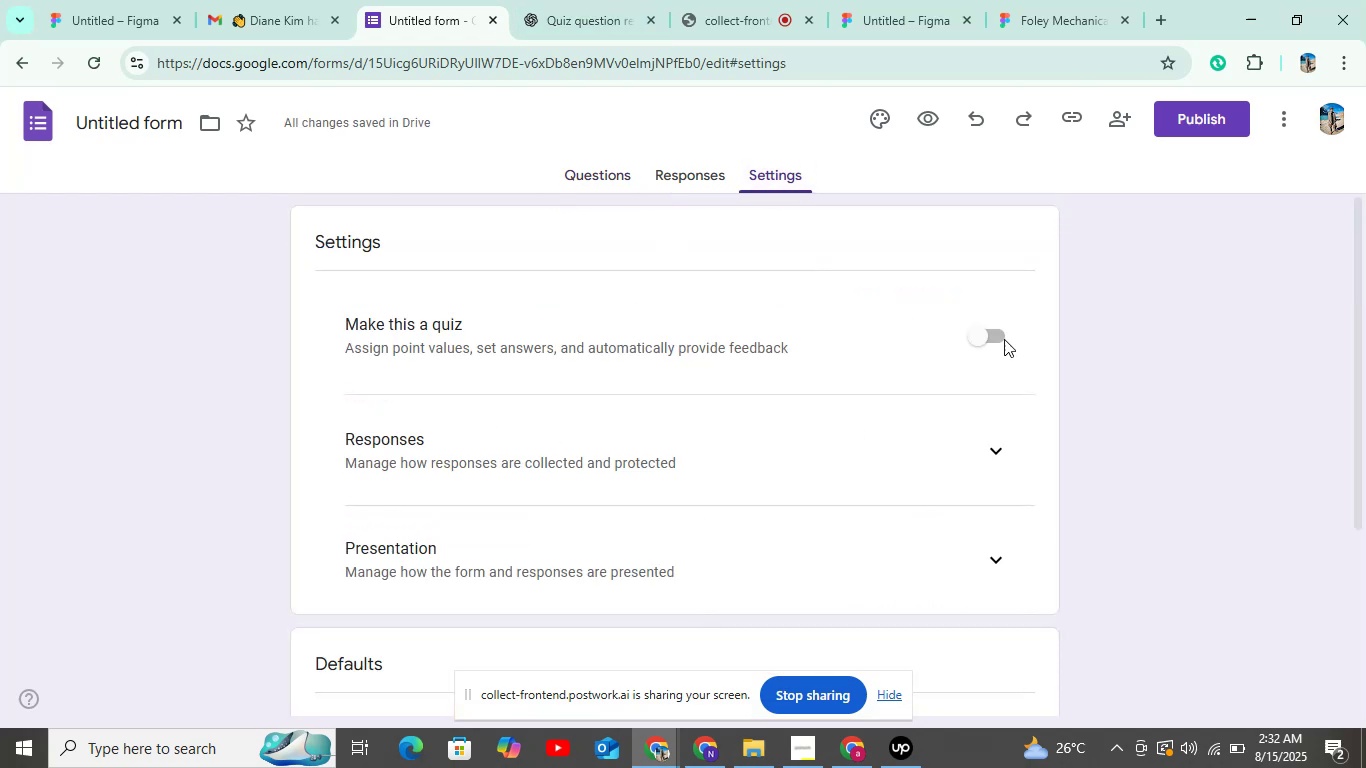 
left_click([972, 328])
 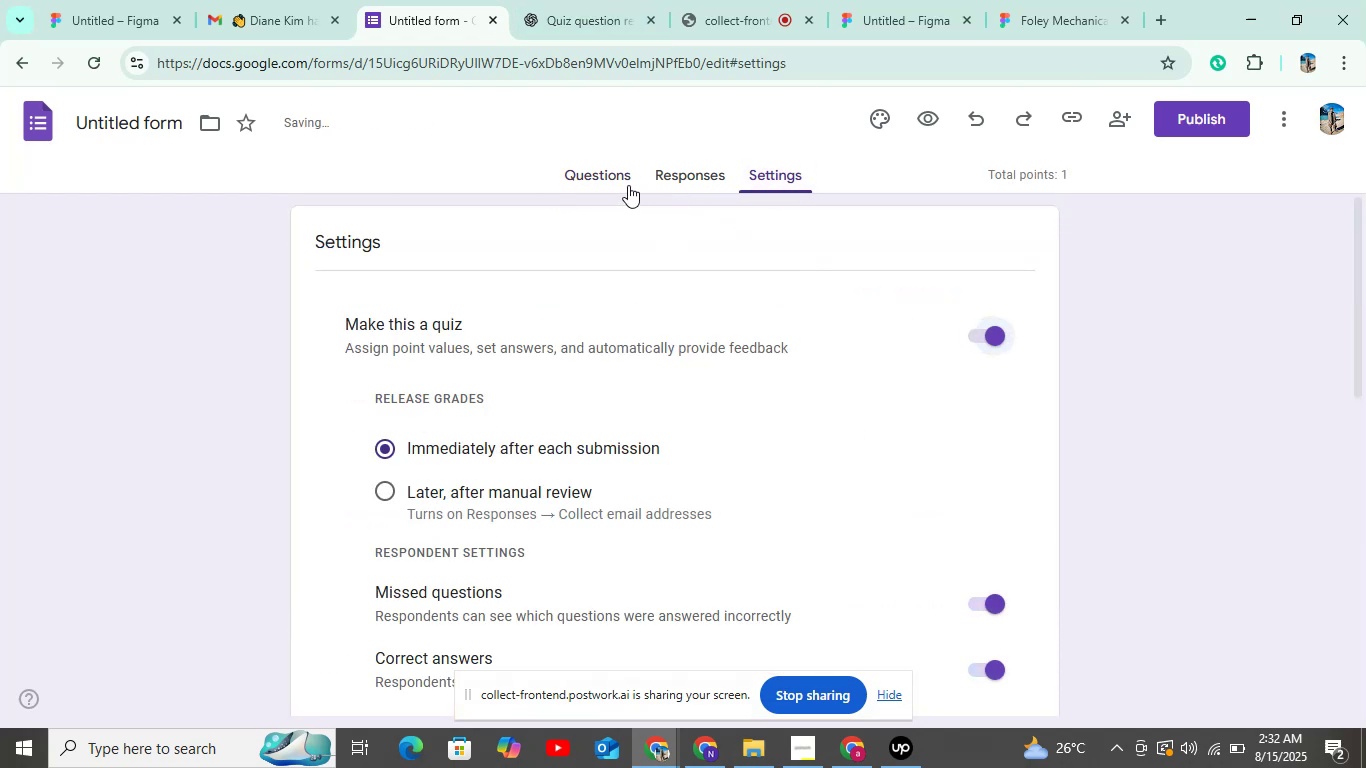 
left_click([628, 185])
 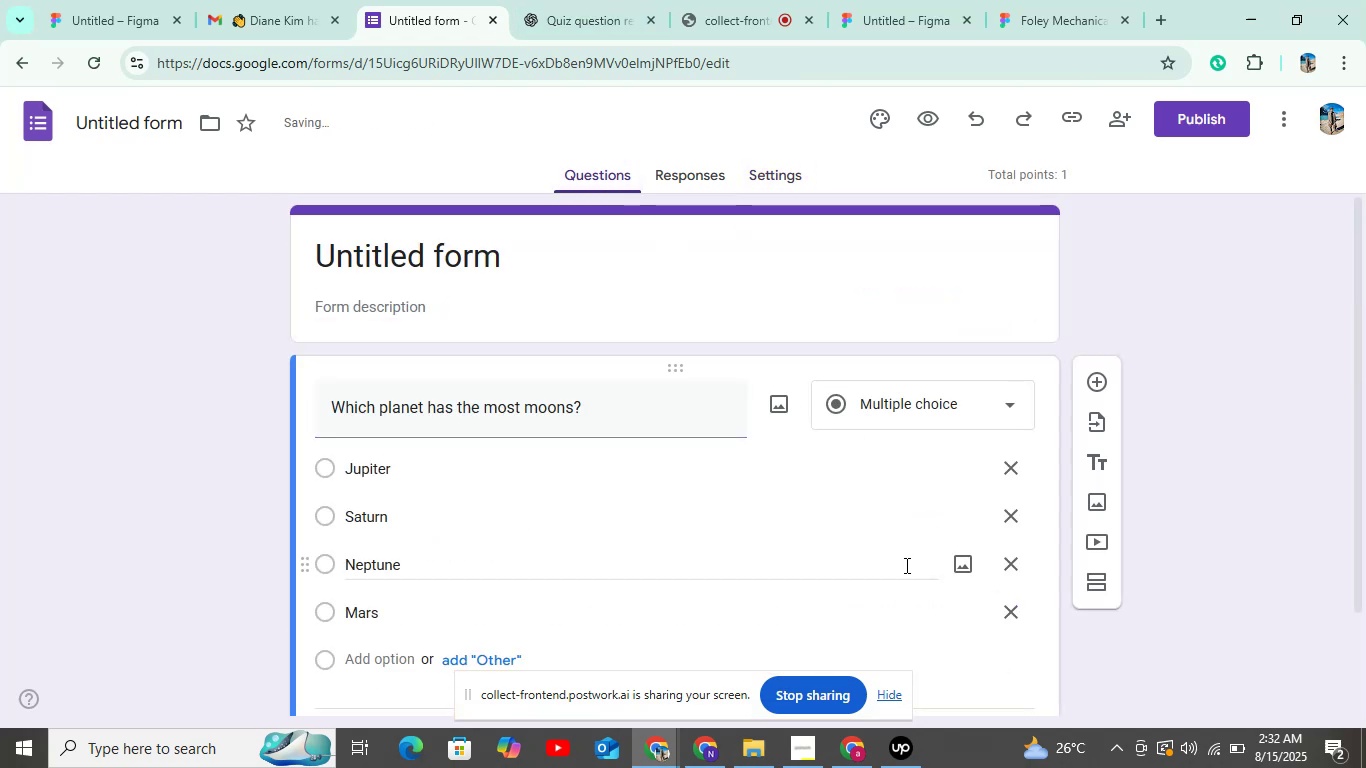 
scroll: coordinate [886, 522], scroll_direction: down, amount: 4.0
 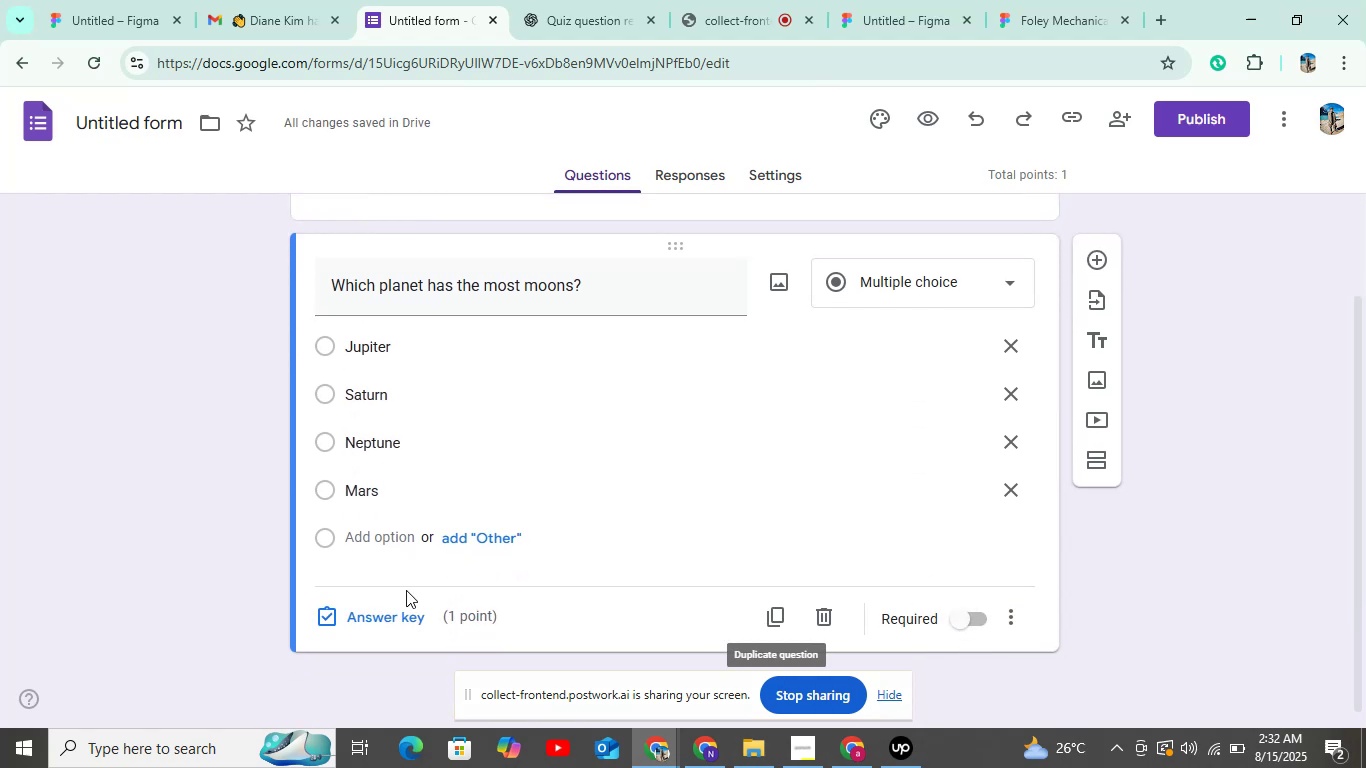 
left_click([401, 609])
 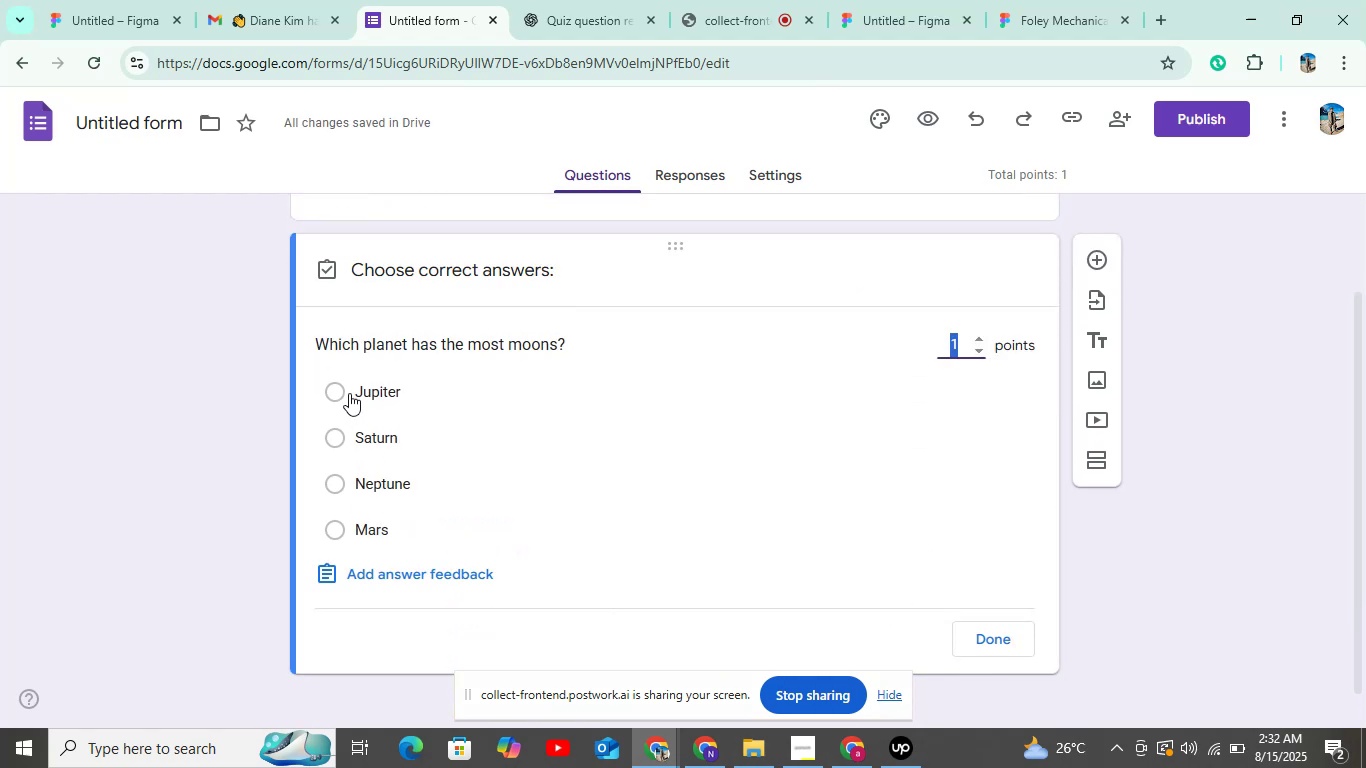 
left_click([348, 392])
 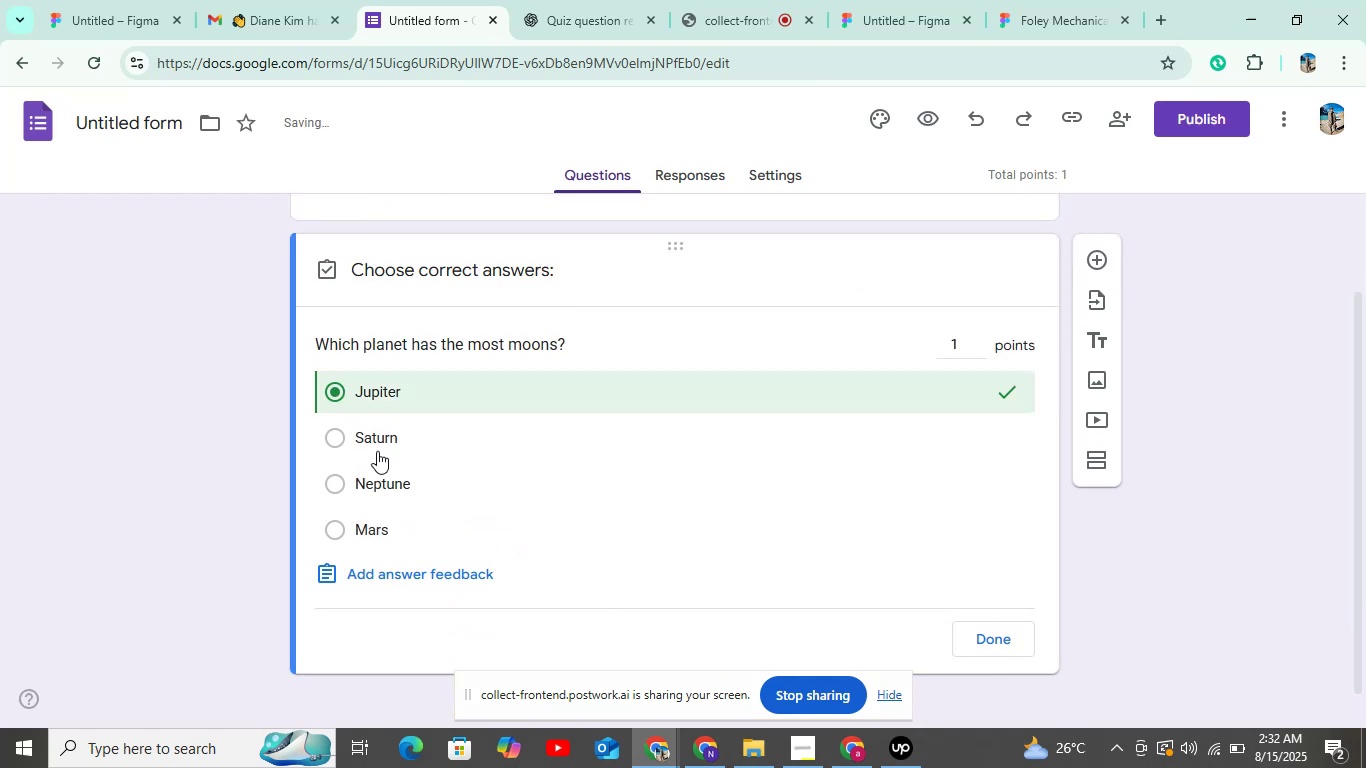 
left_click([365, 422])
 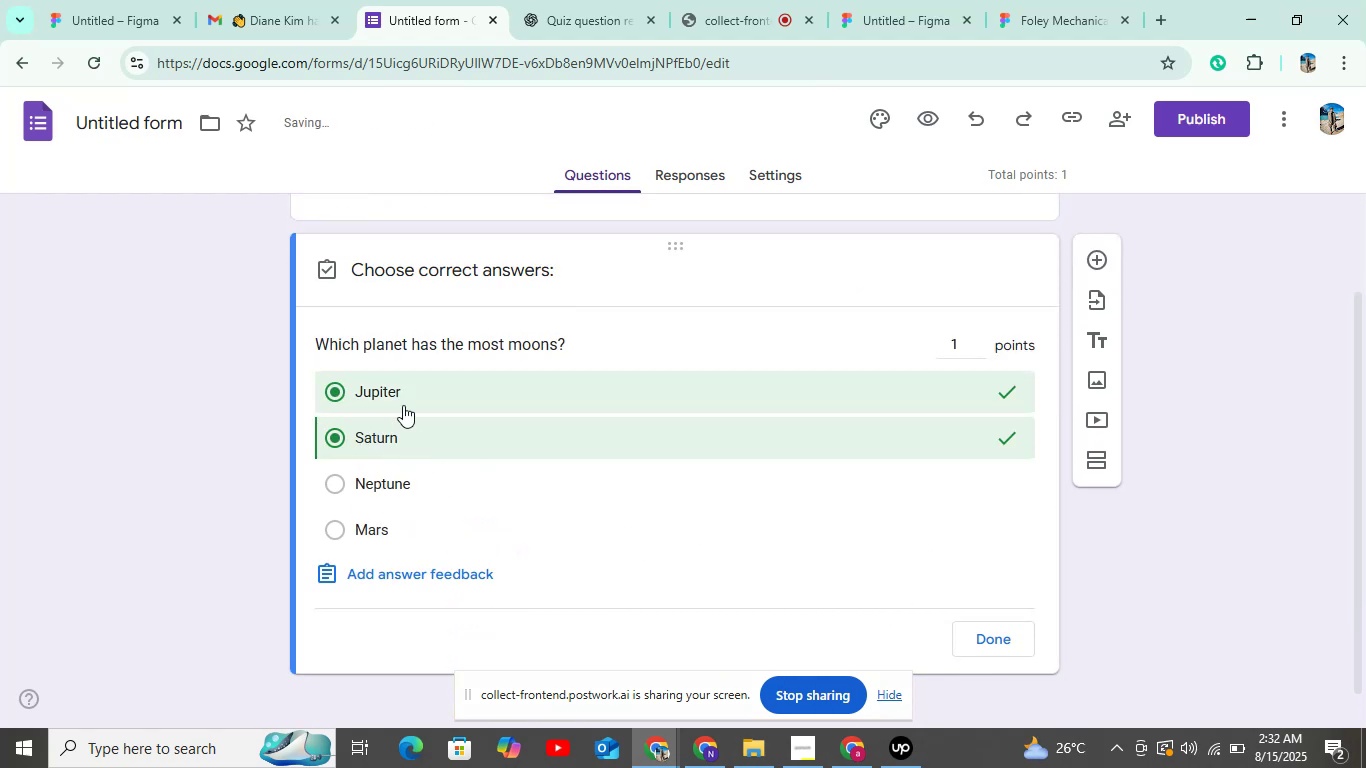 
left_click([400, 388])
 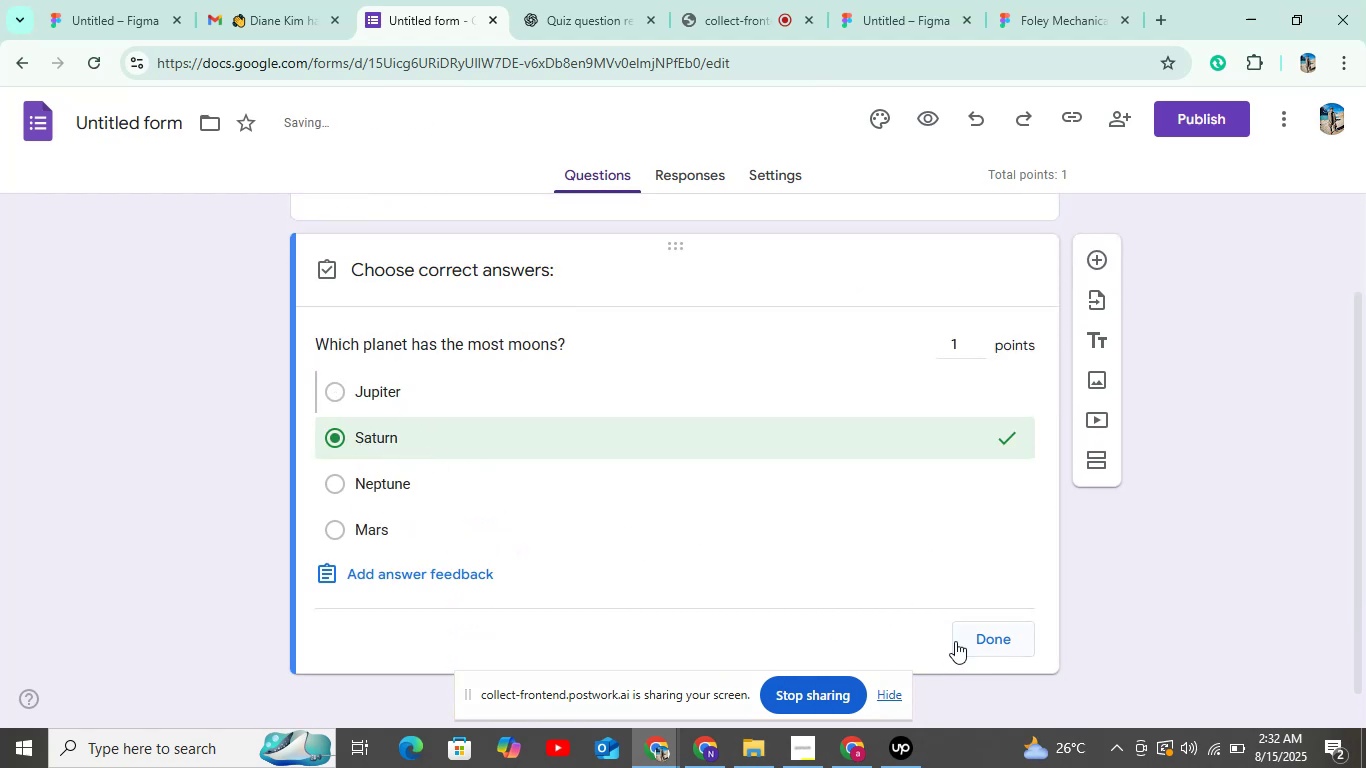 
left_click([961, 639])
 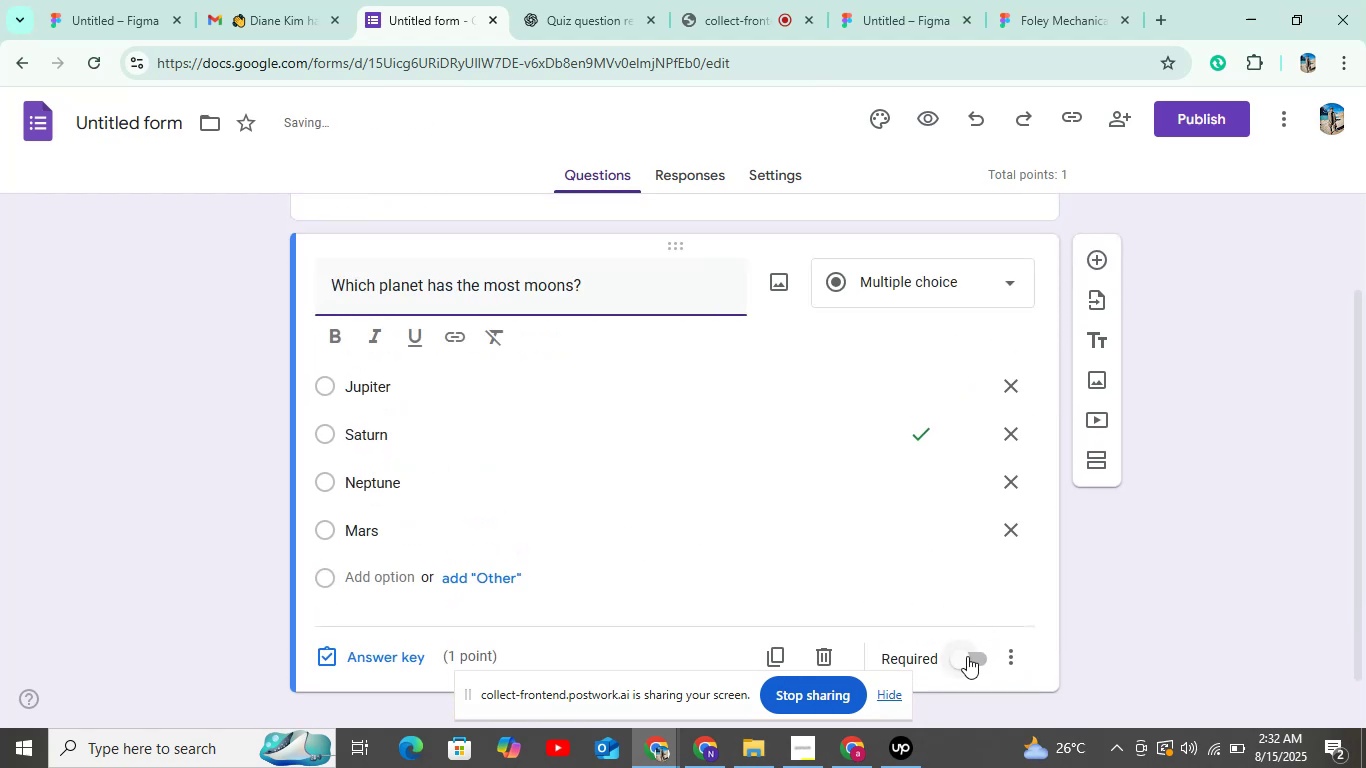 
left_click([967, 656])
 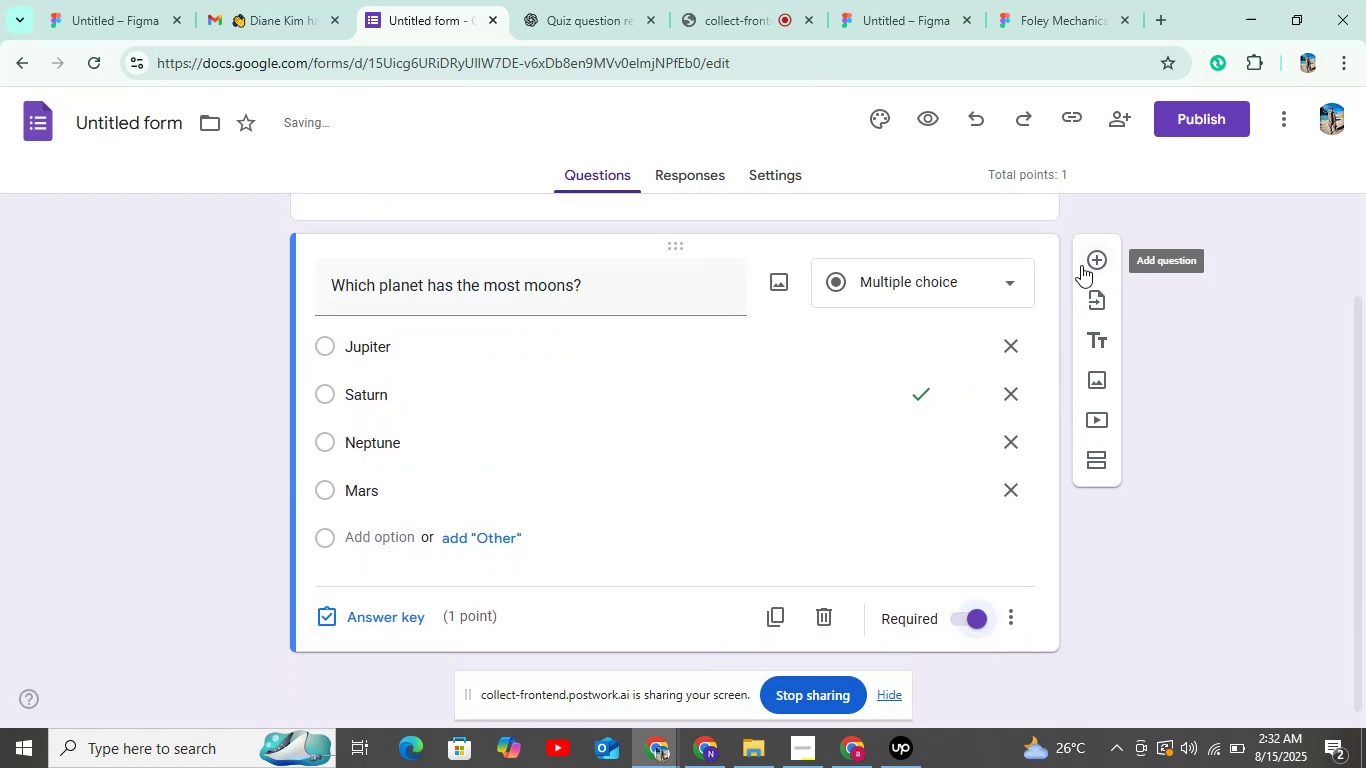 
left_click([1082, 265])
 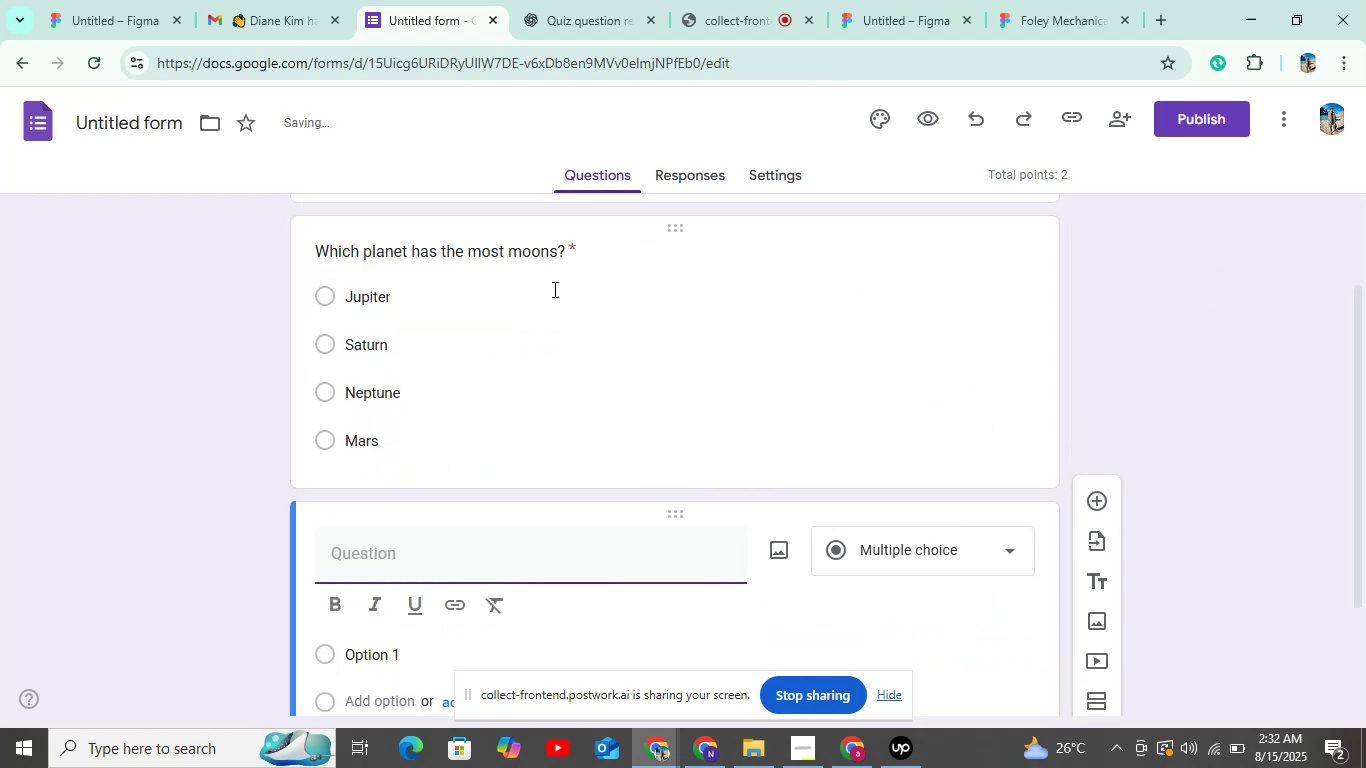 
scroll: coordinate [566, 323], scroll_direction: down, amount: 6.0
 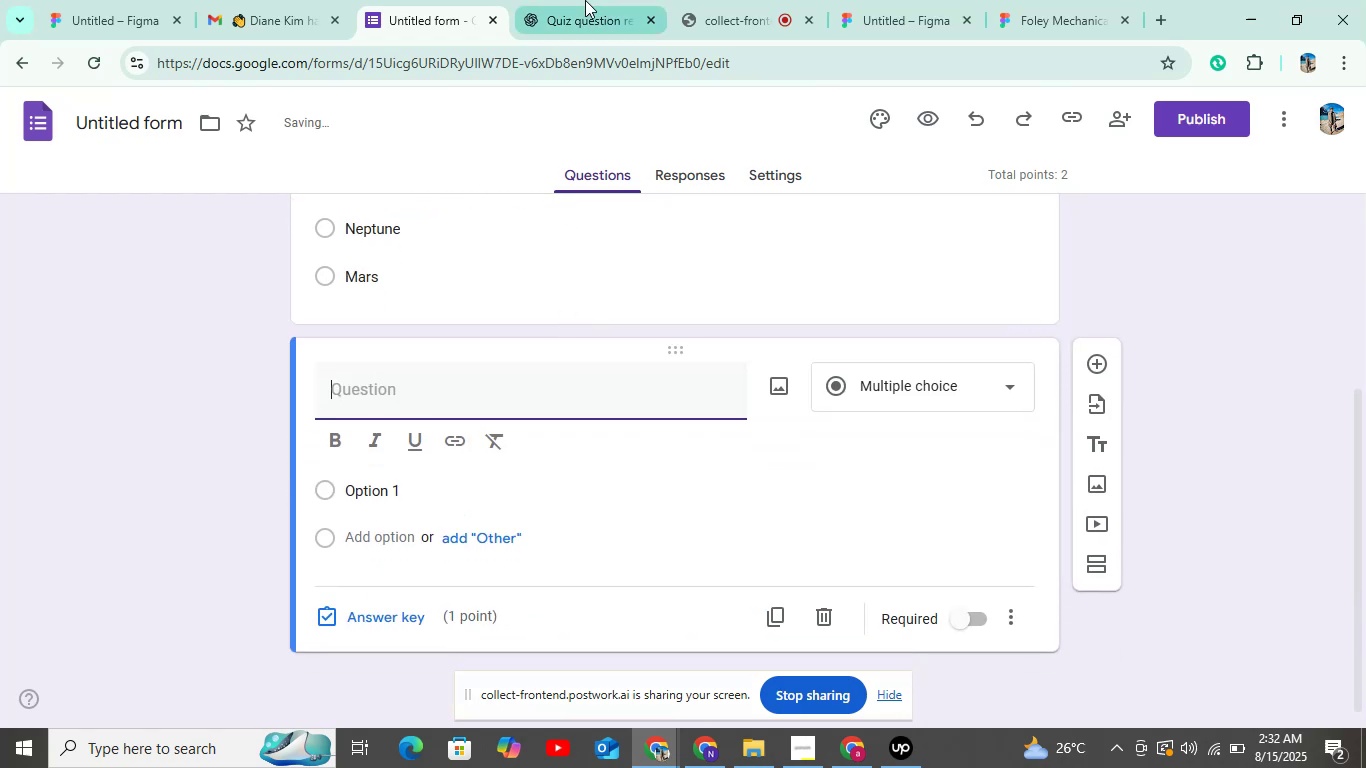 
left_click([585, 0])
 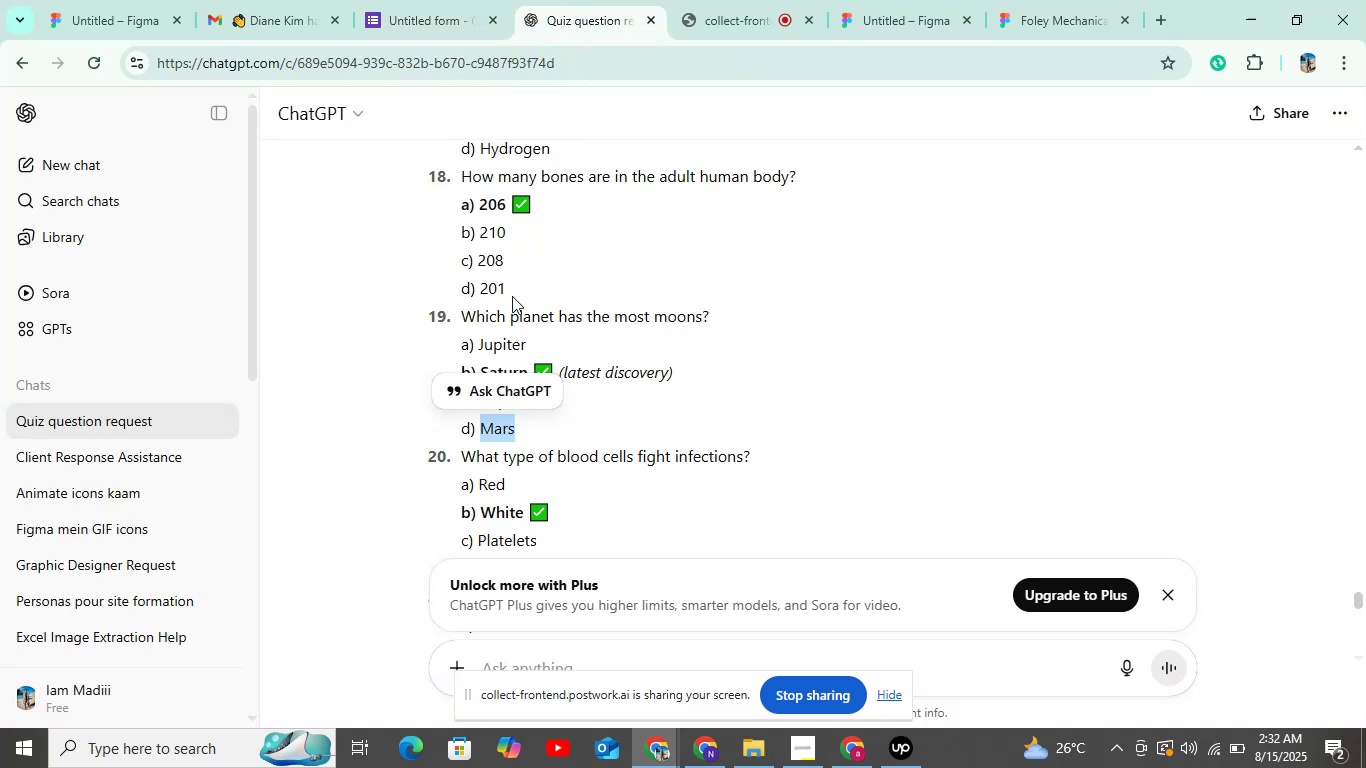 
scroll: coordinate [531, 313], scroll_direction: down, amount: 1.0
 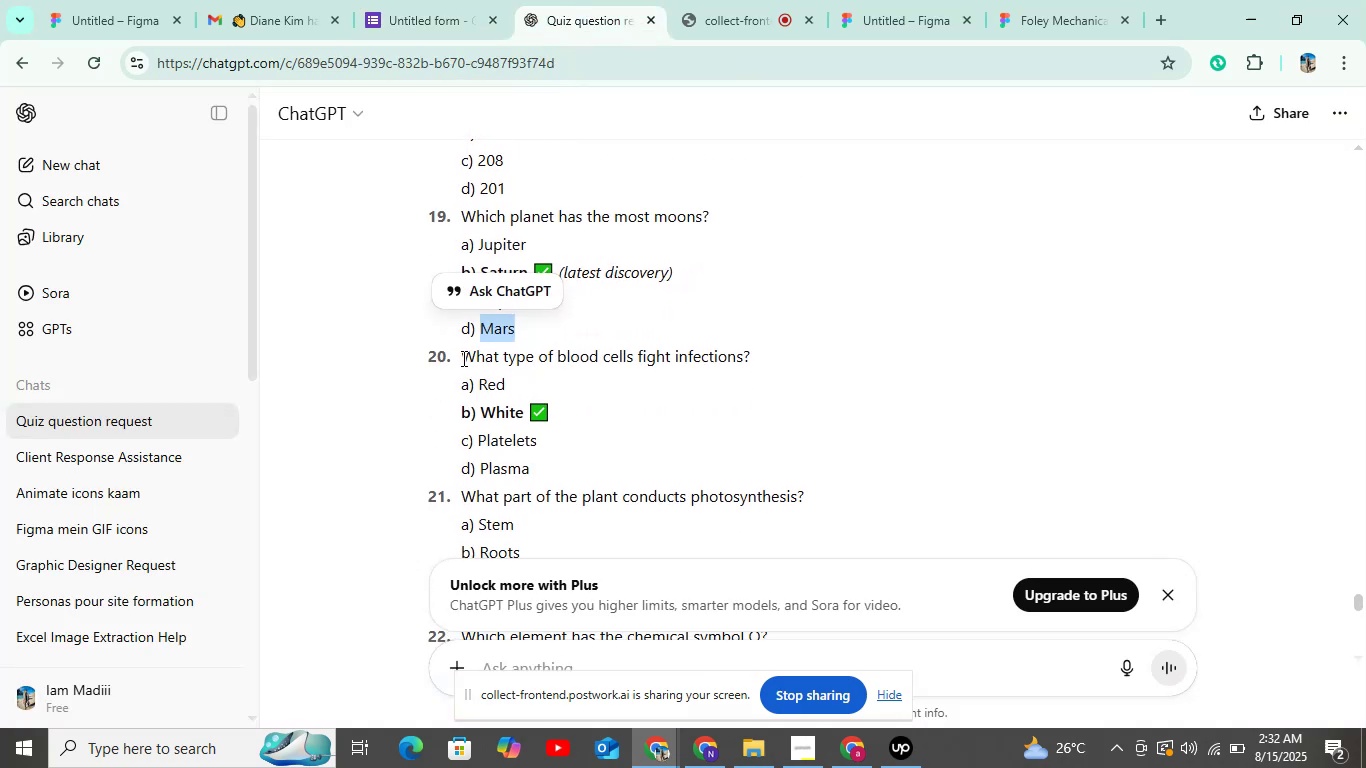 
left_click_drag(start_coordinate=[461, 358], to_coordinate=[767, 360])
 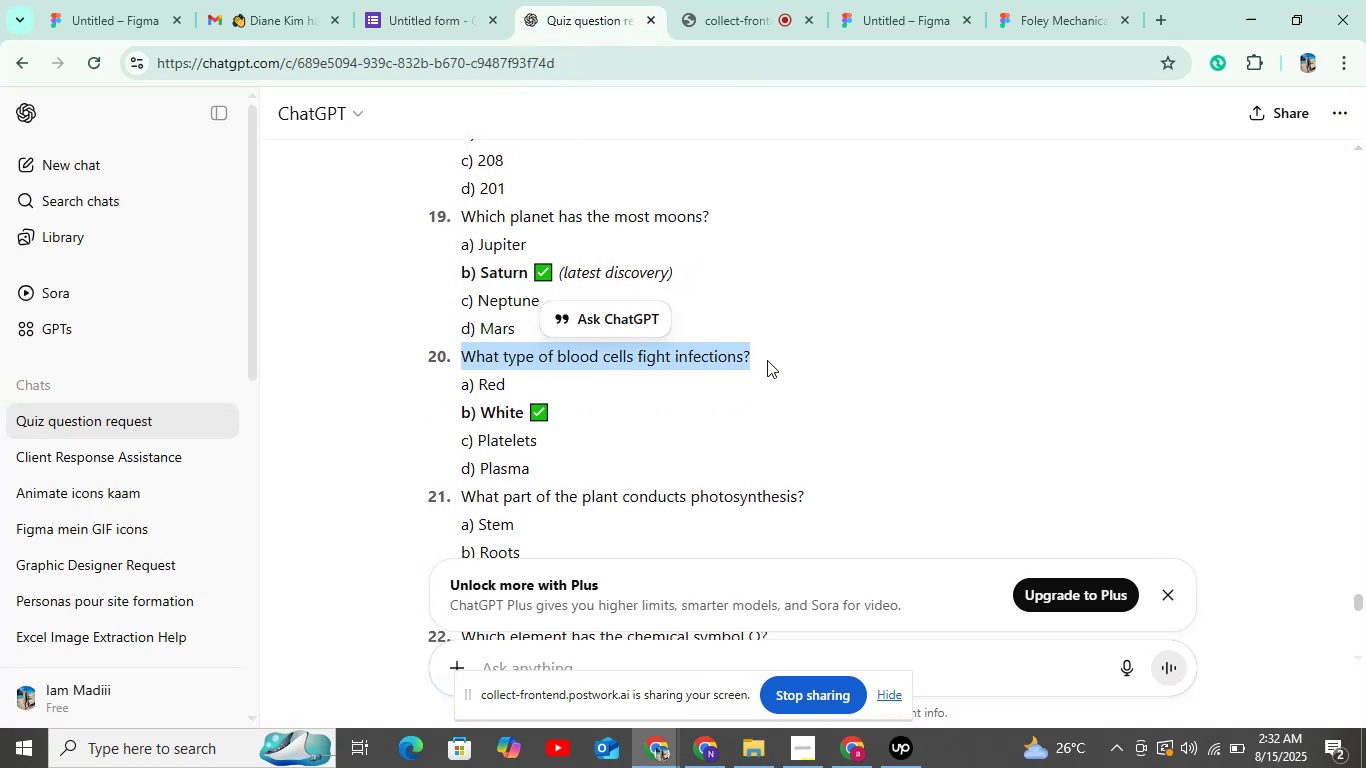 
key(Control+C)
 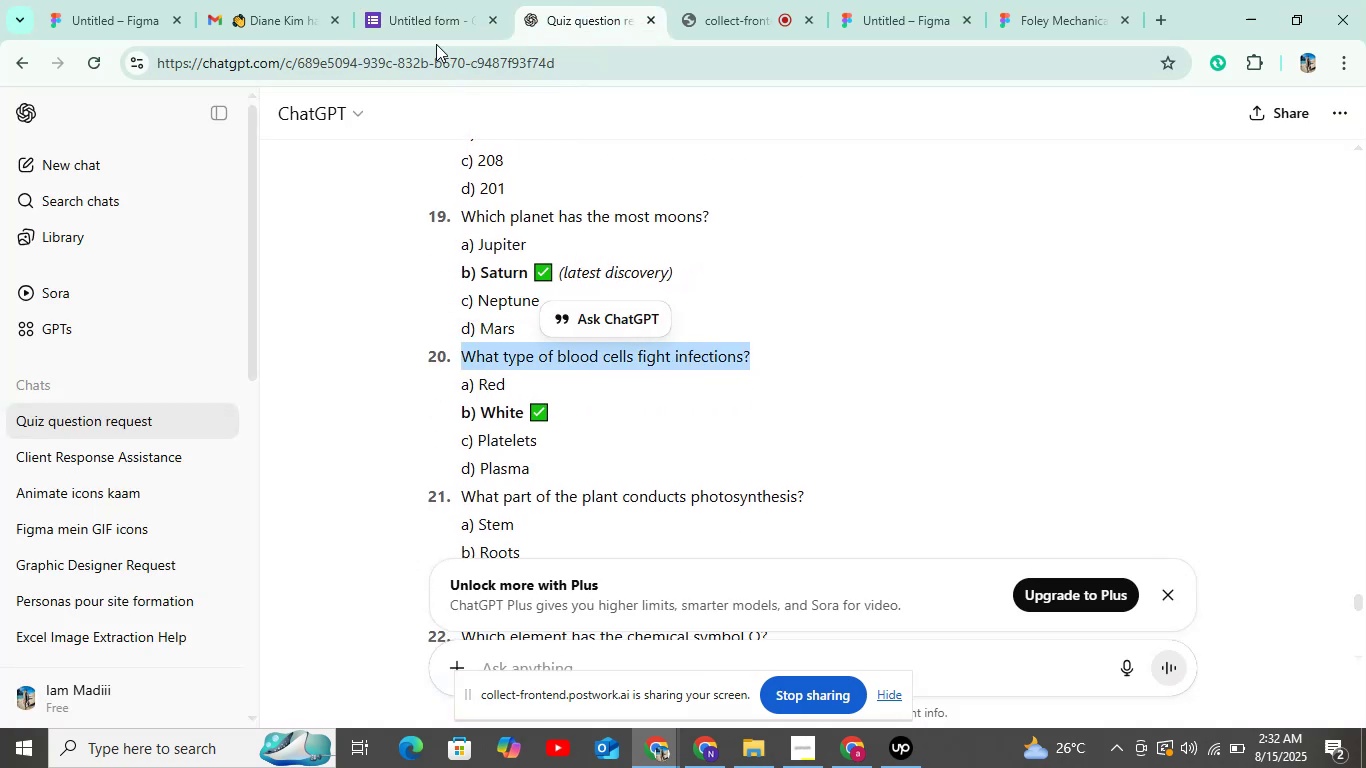 
left_click([427, 10])
 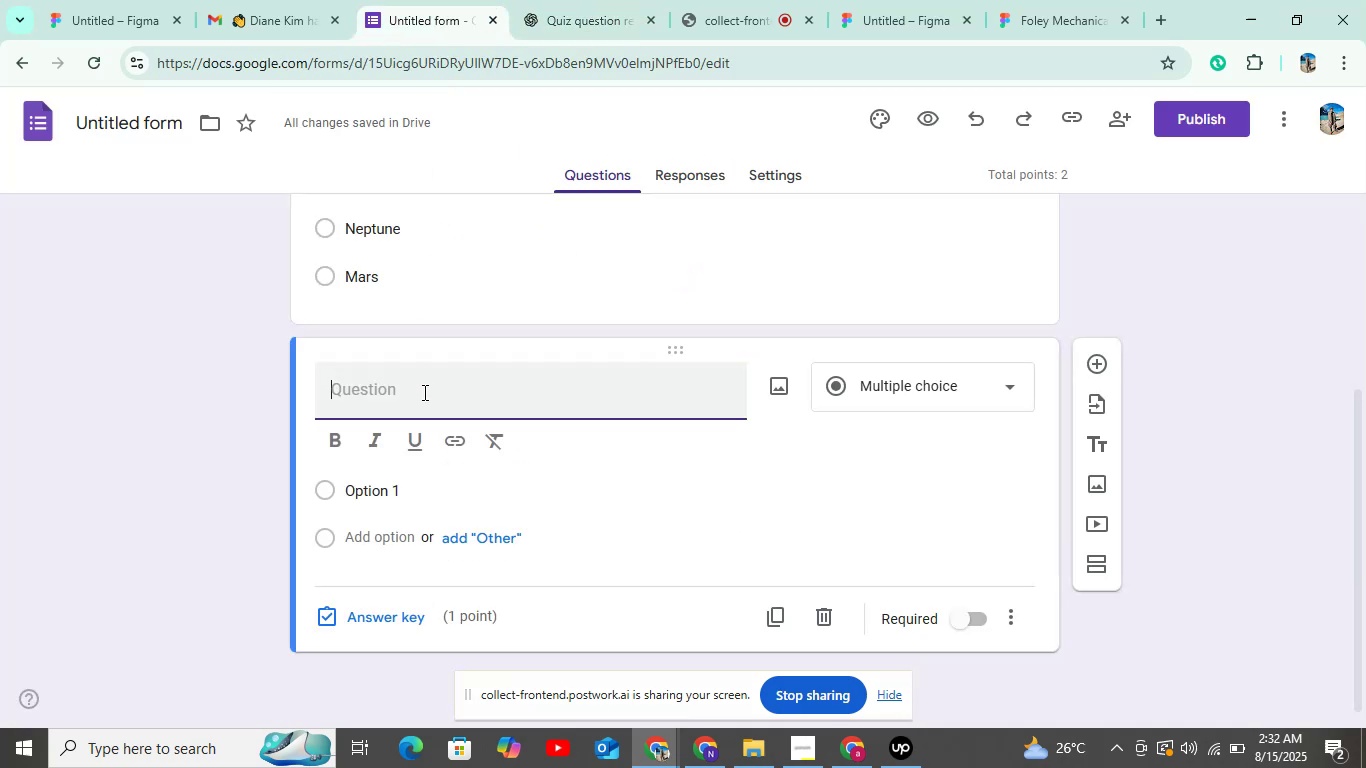 
key(Control+V)
 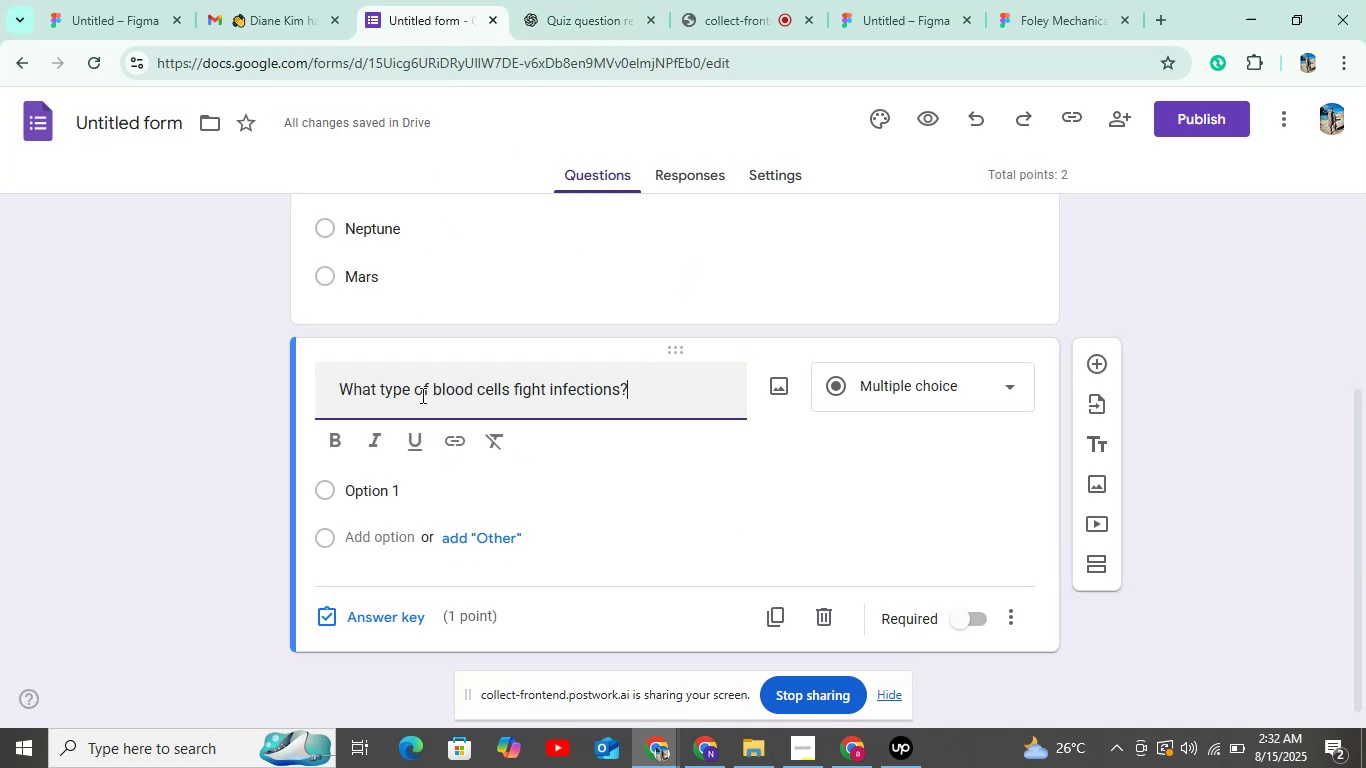 
scroll: coordinate [421, 395], scroll_direction: down, amount: 3.0
 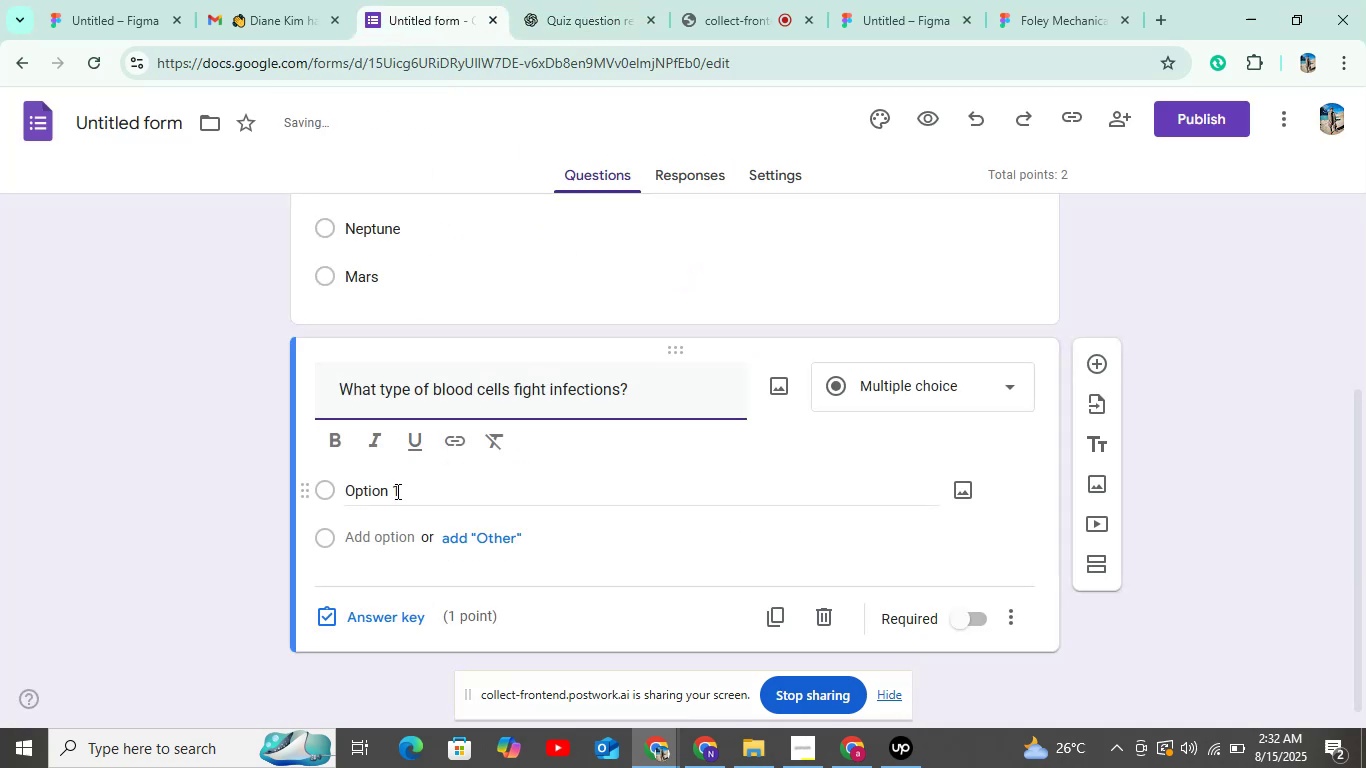 
left_click([396, 491])
 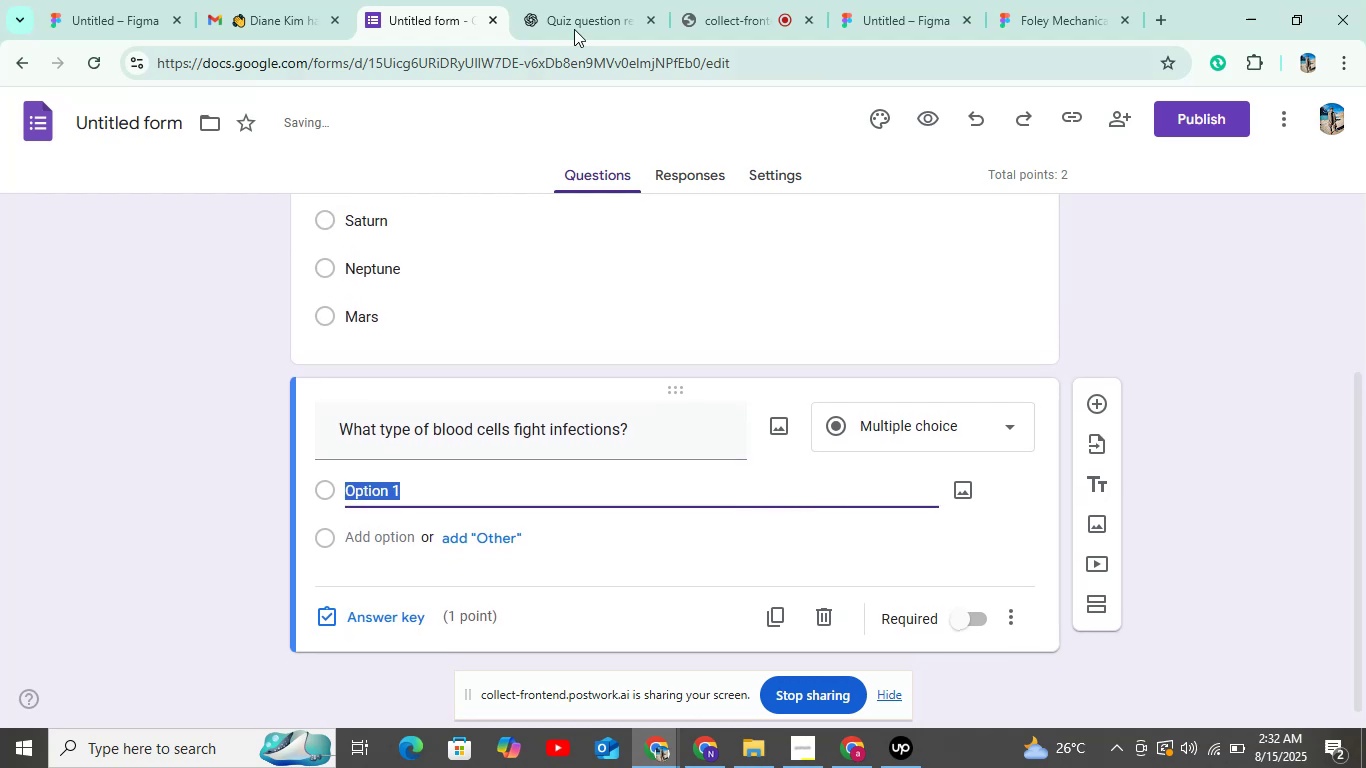 
left_click([598, 11])
 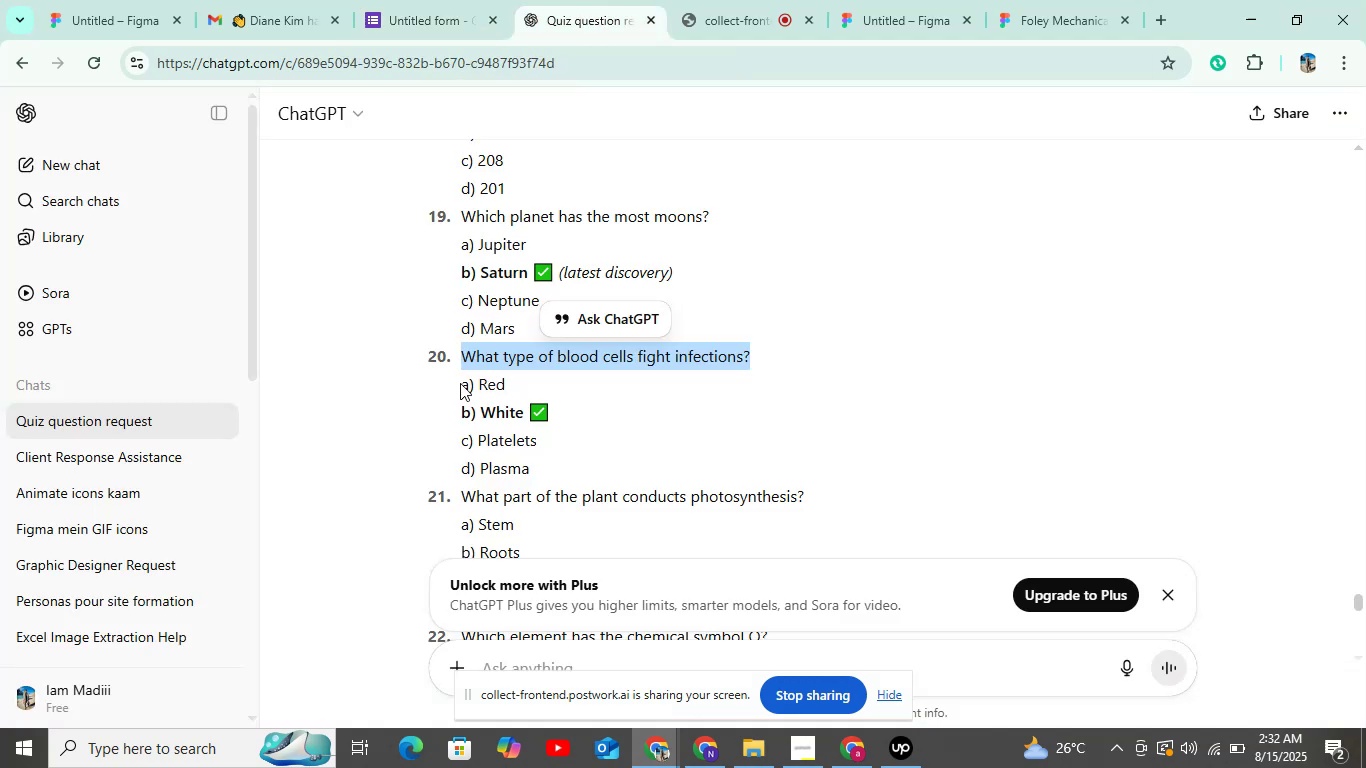 
left_click_drag(start_coordinate=[480, 383], to_coordinate=[530, 380])
 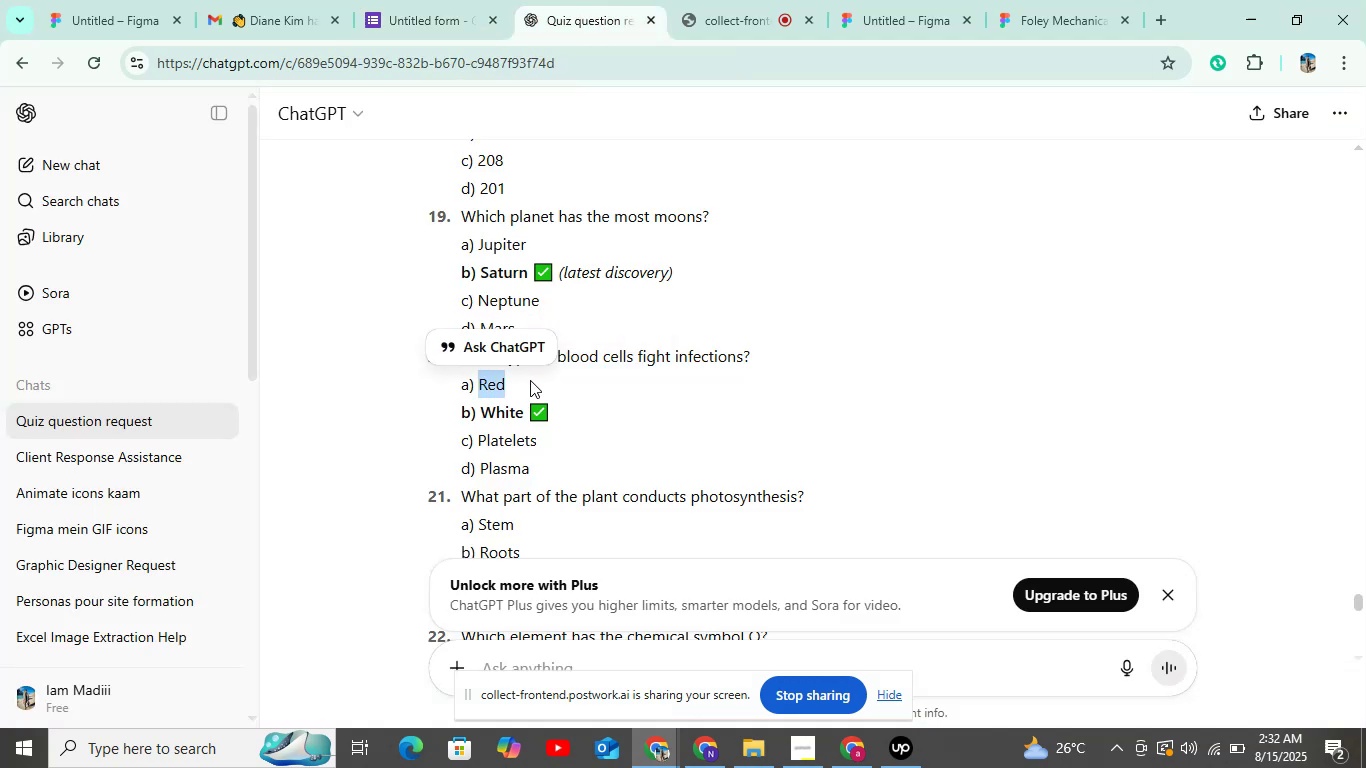 
key(Control+C)
 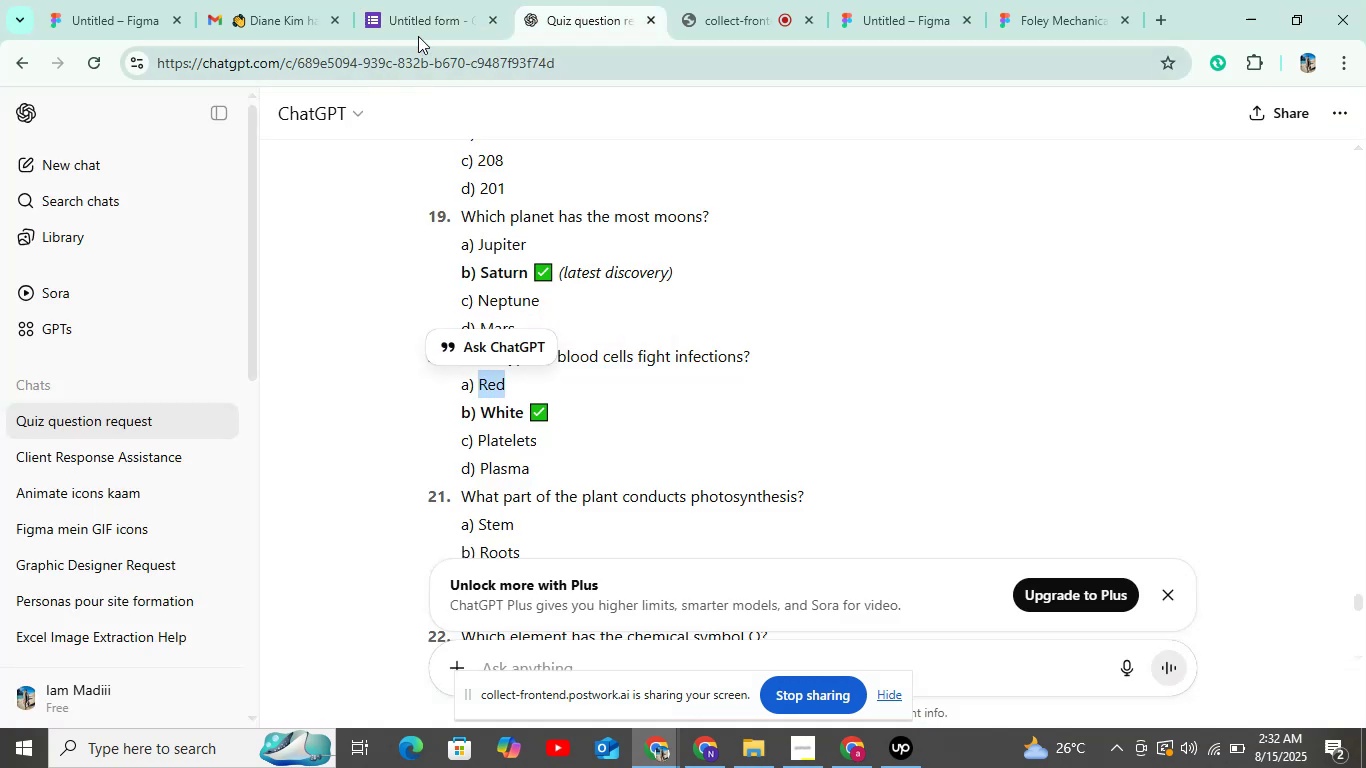 
left_click([418, 29])
 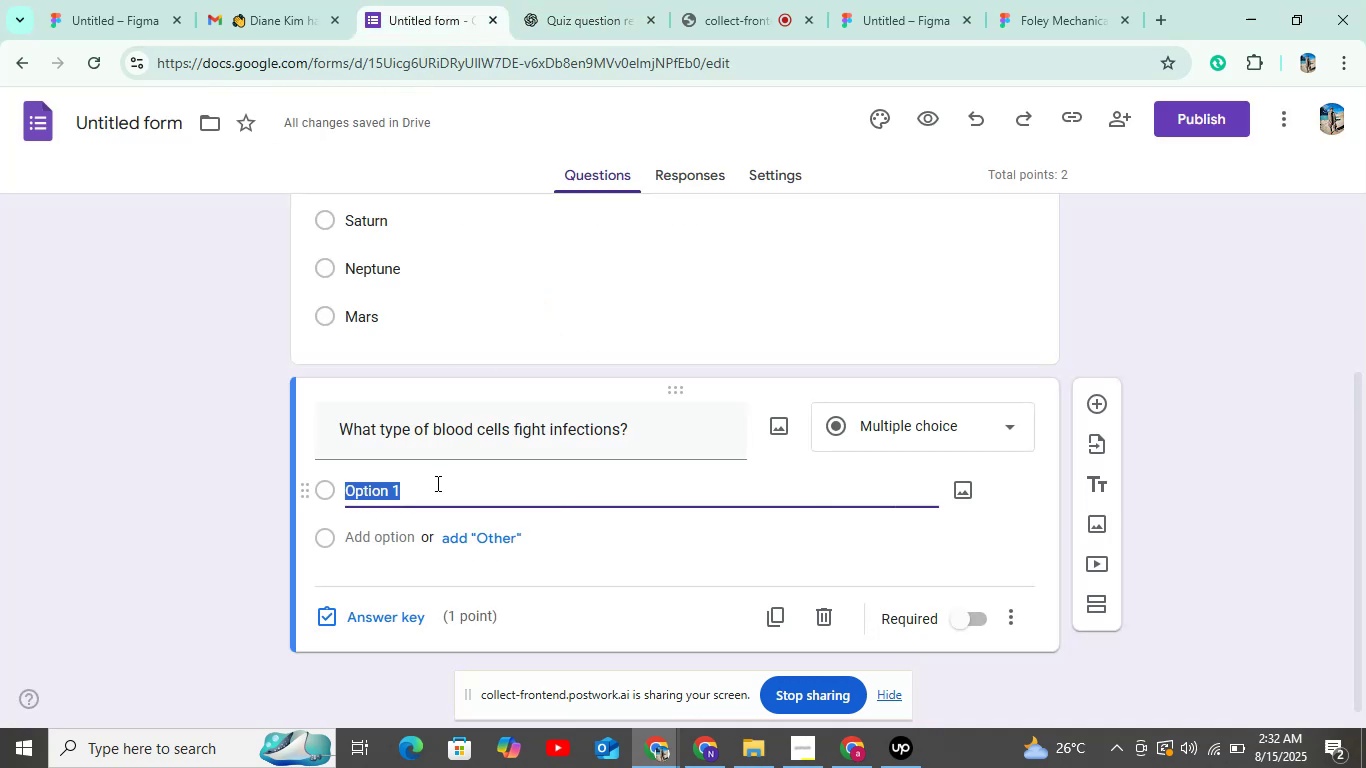 
key(Control+V)
 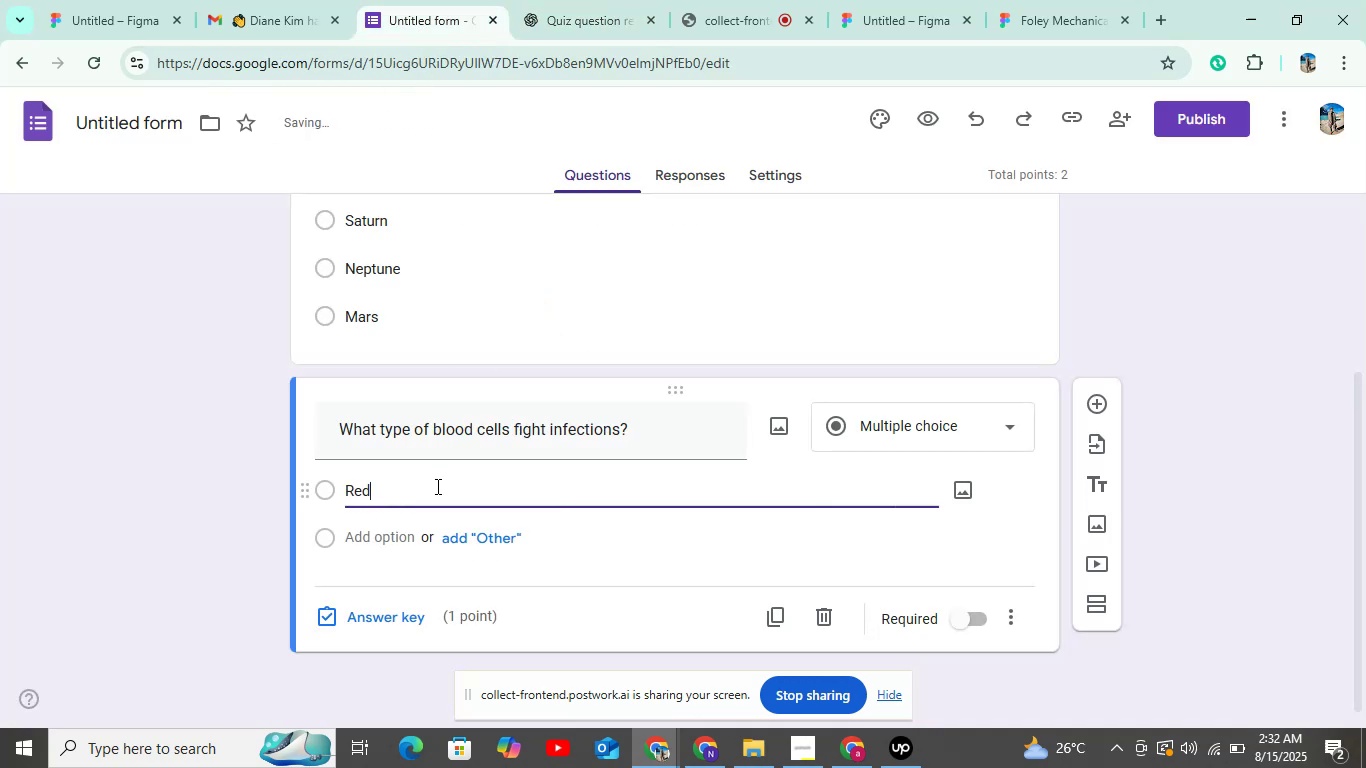 
scroll: coordinate [436, 492], scroll_direction: down, amount: 3.0
 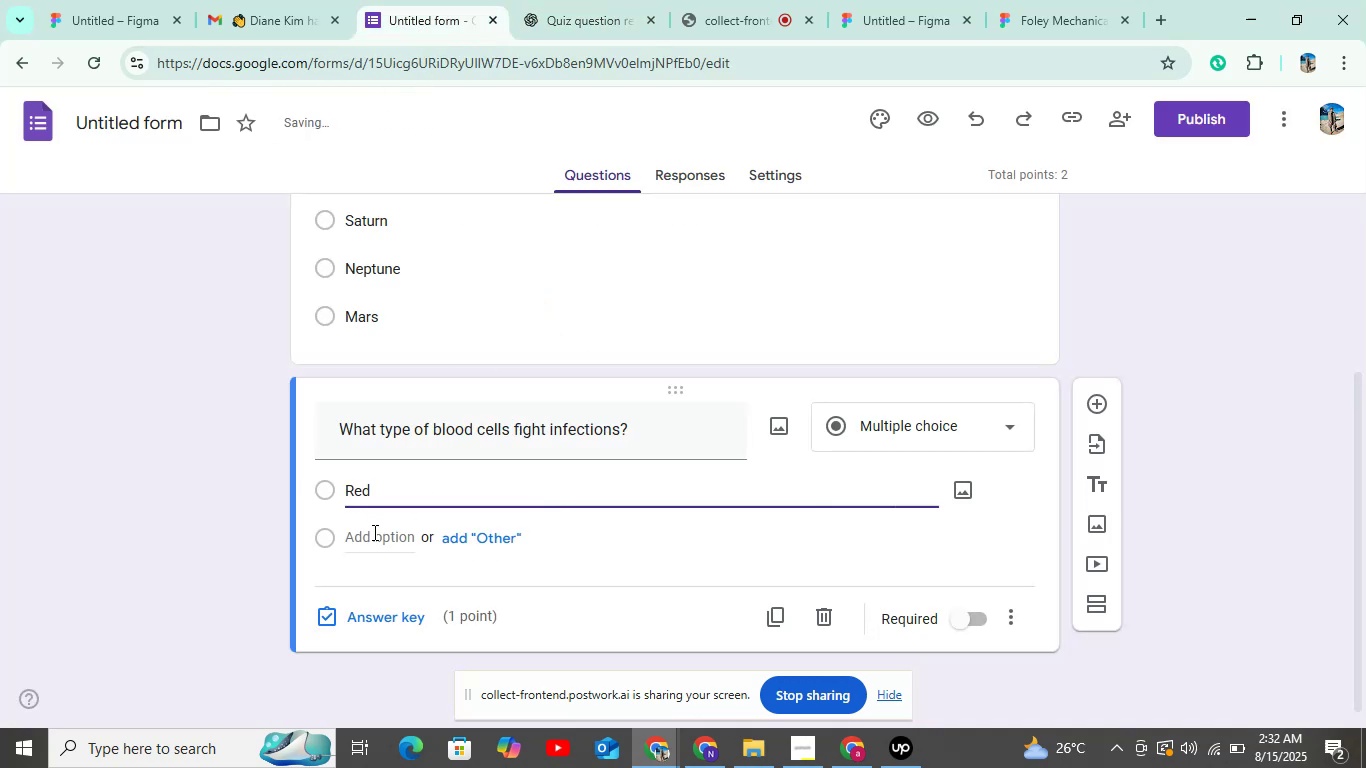 
left_click([373, 532])
 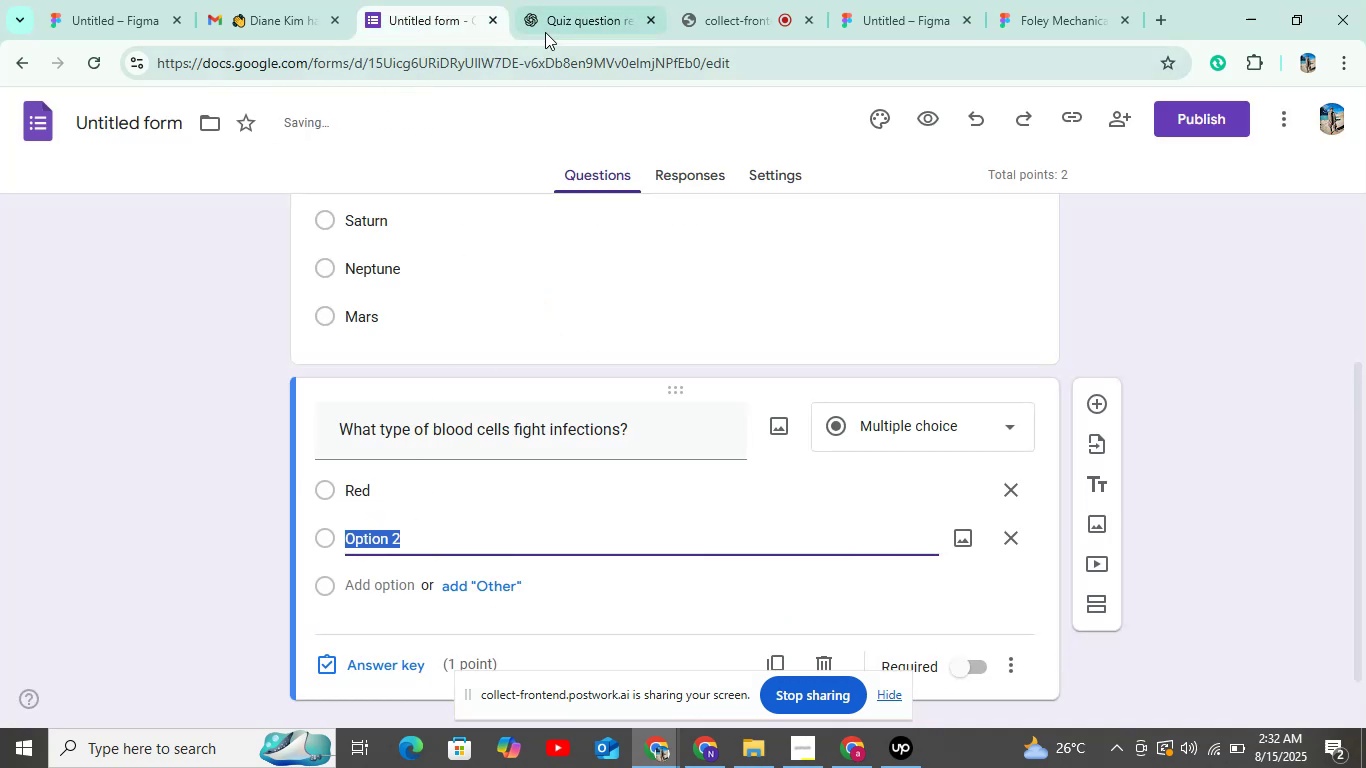 
left_click([546, 31])
 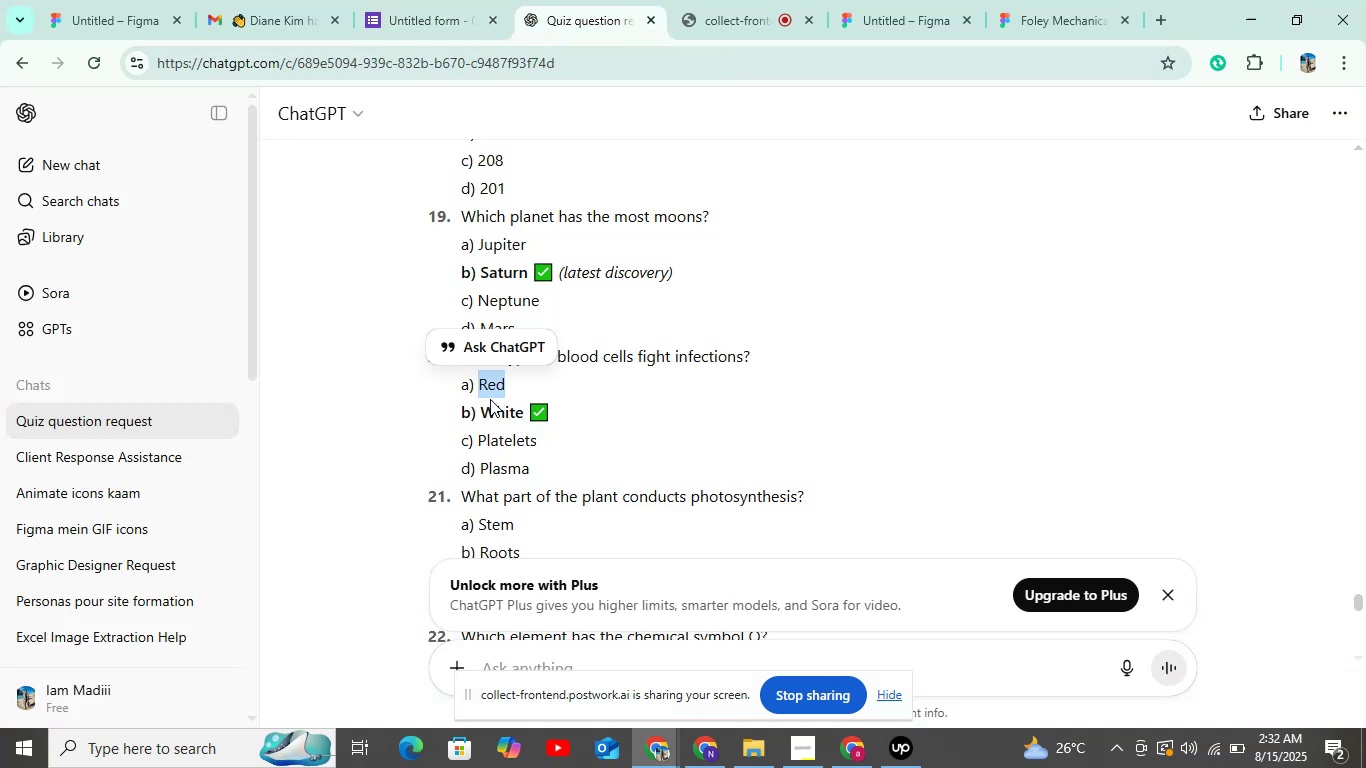 
left_click_drag(start_coordinate=[477, 412], to_coordinate=[527, 409])
 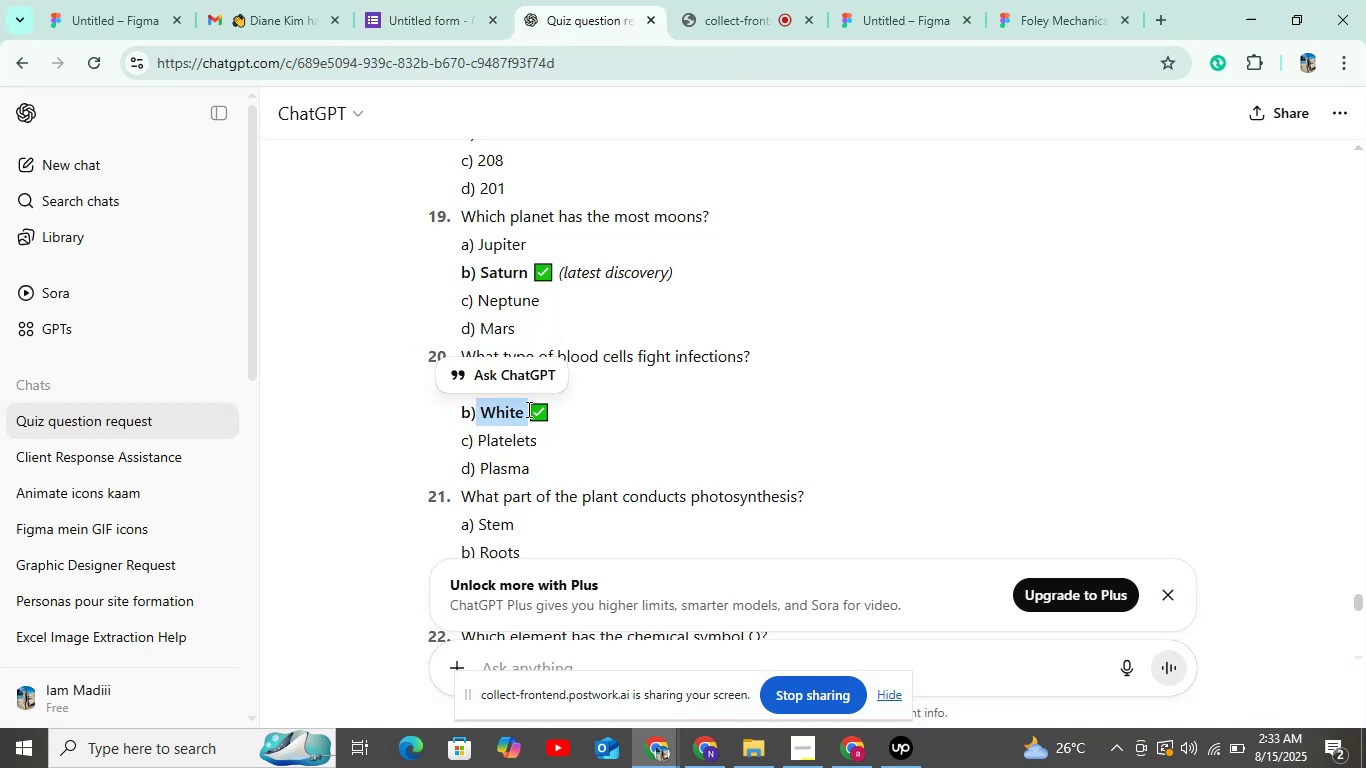 
key(Control+C)
 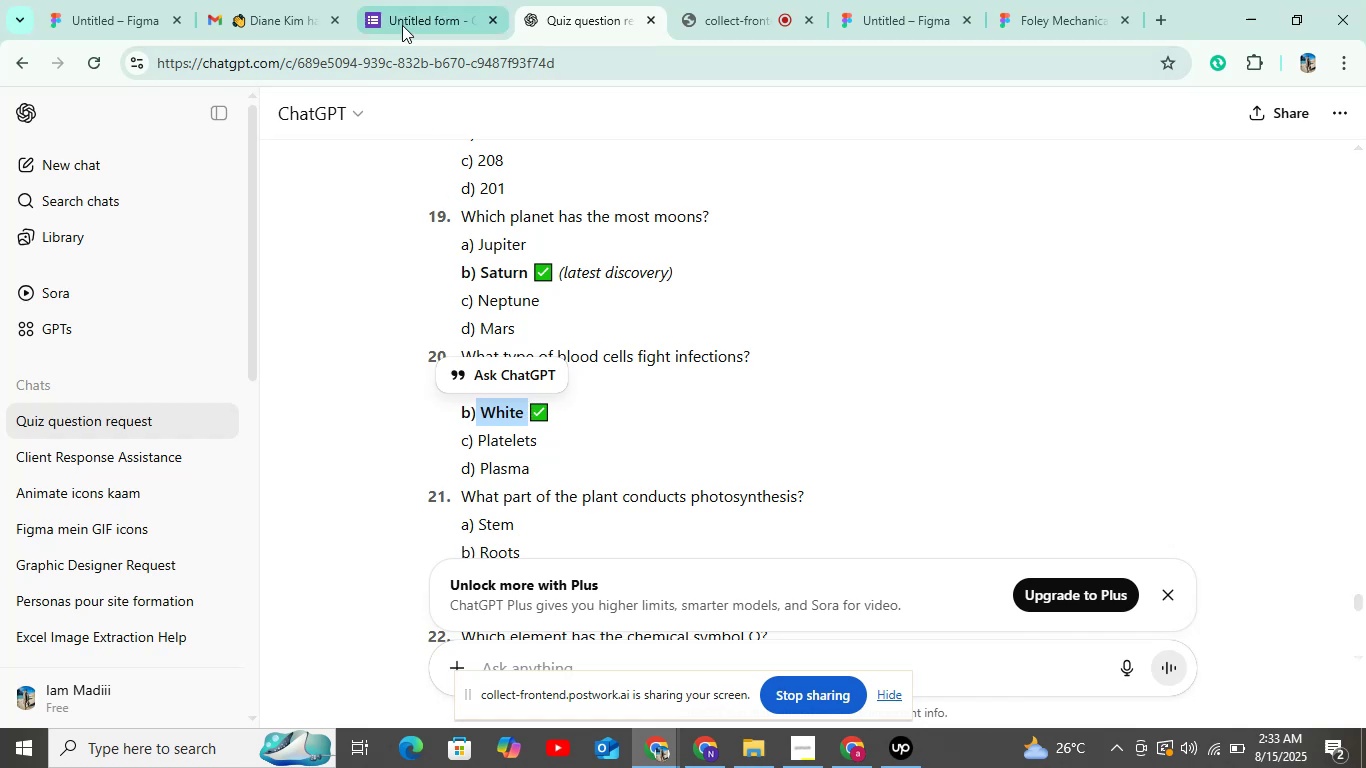 
left_click([406, 17])
 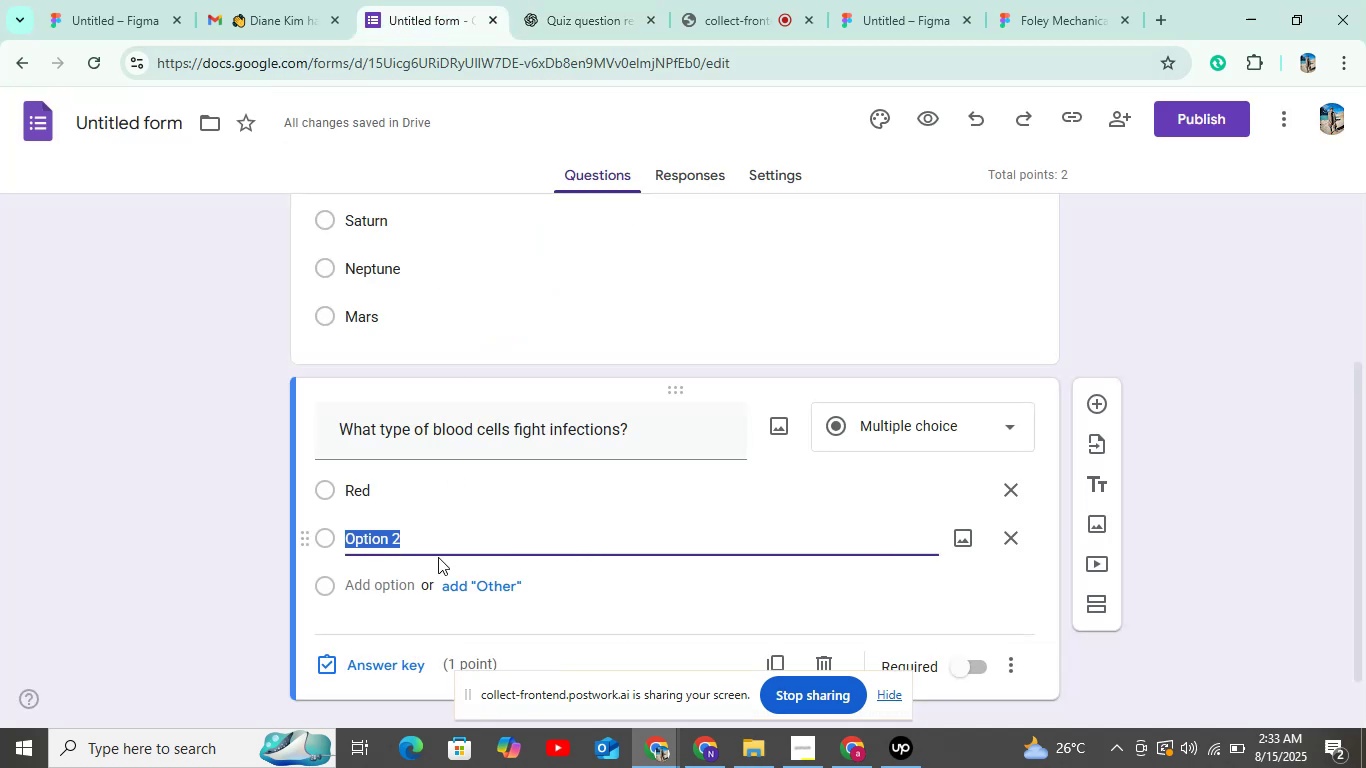 
key(Control+V)
 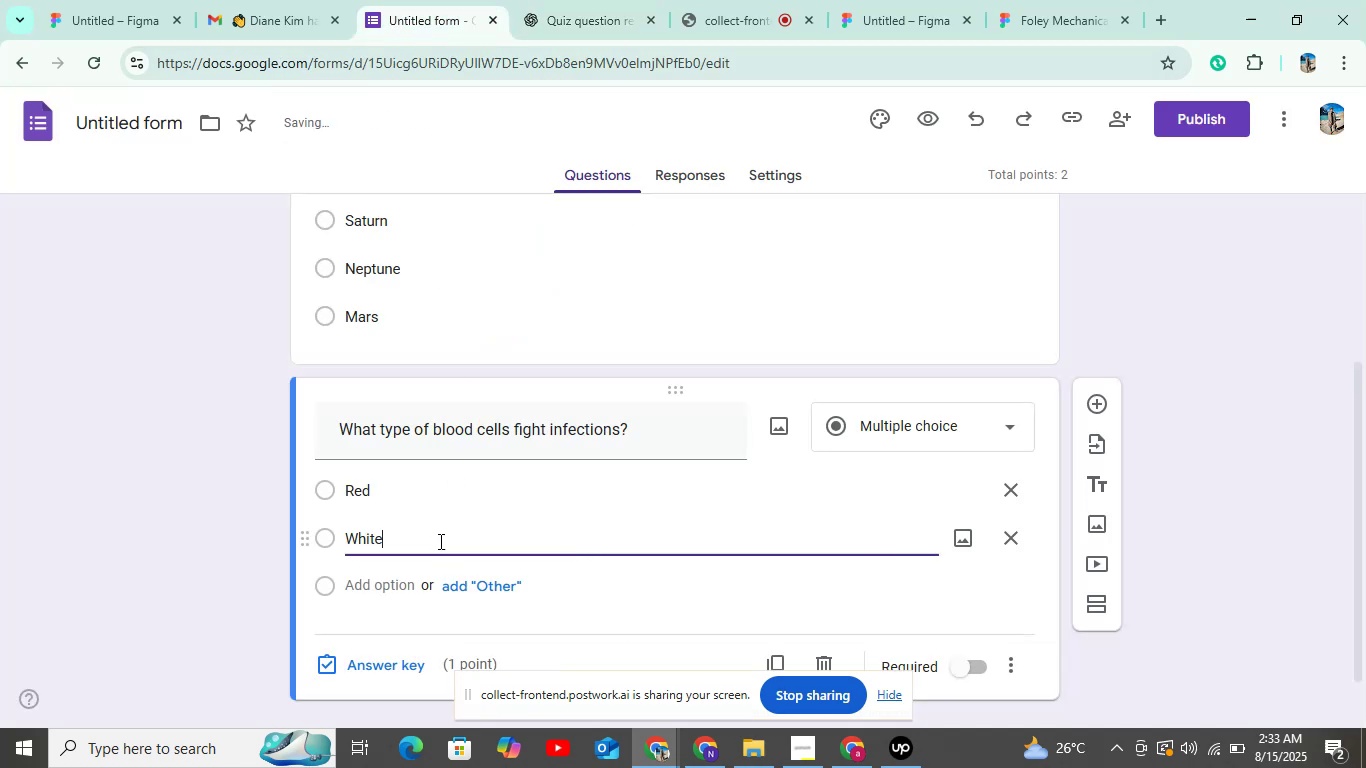 
scroll: coordinate [439, 541], scroll_direction: down, amount: 4.0
 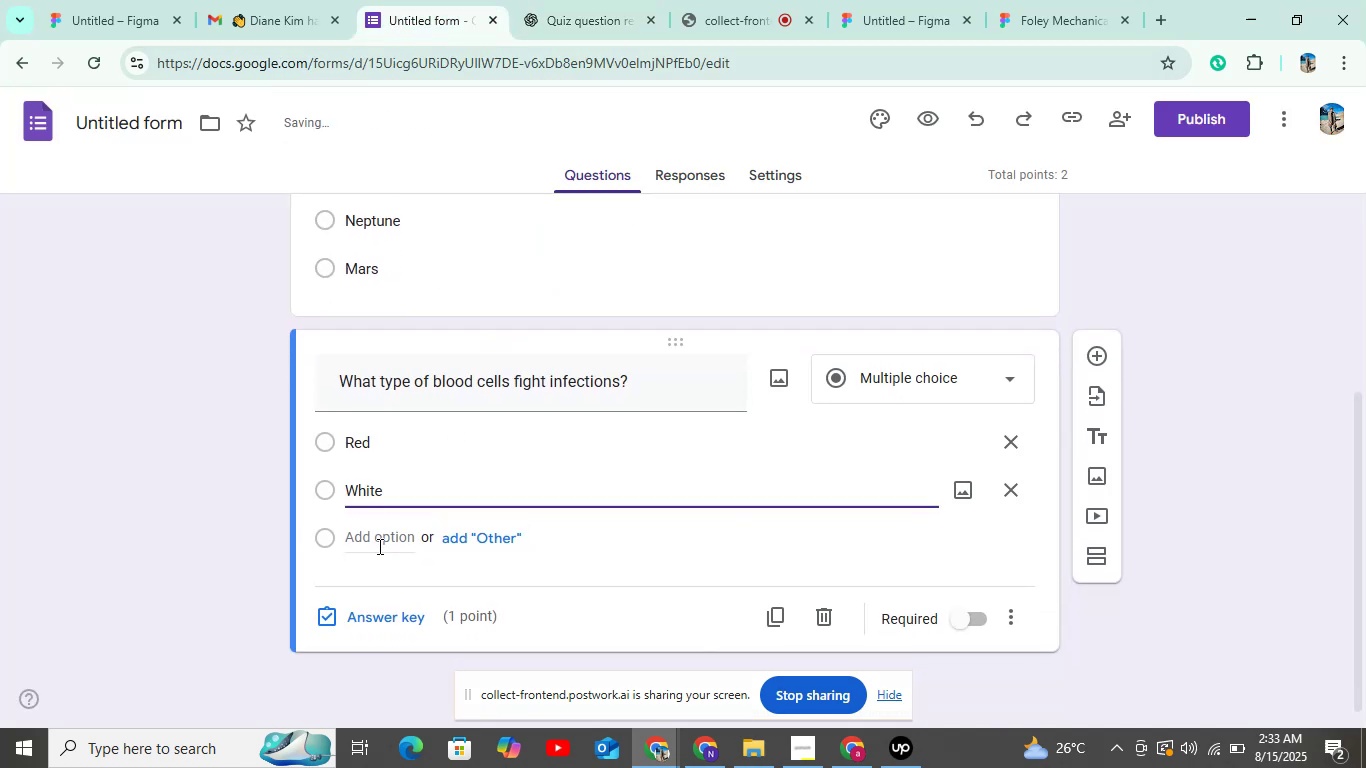 
left_click([378, 546])
 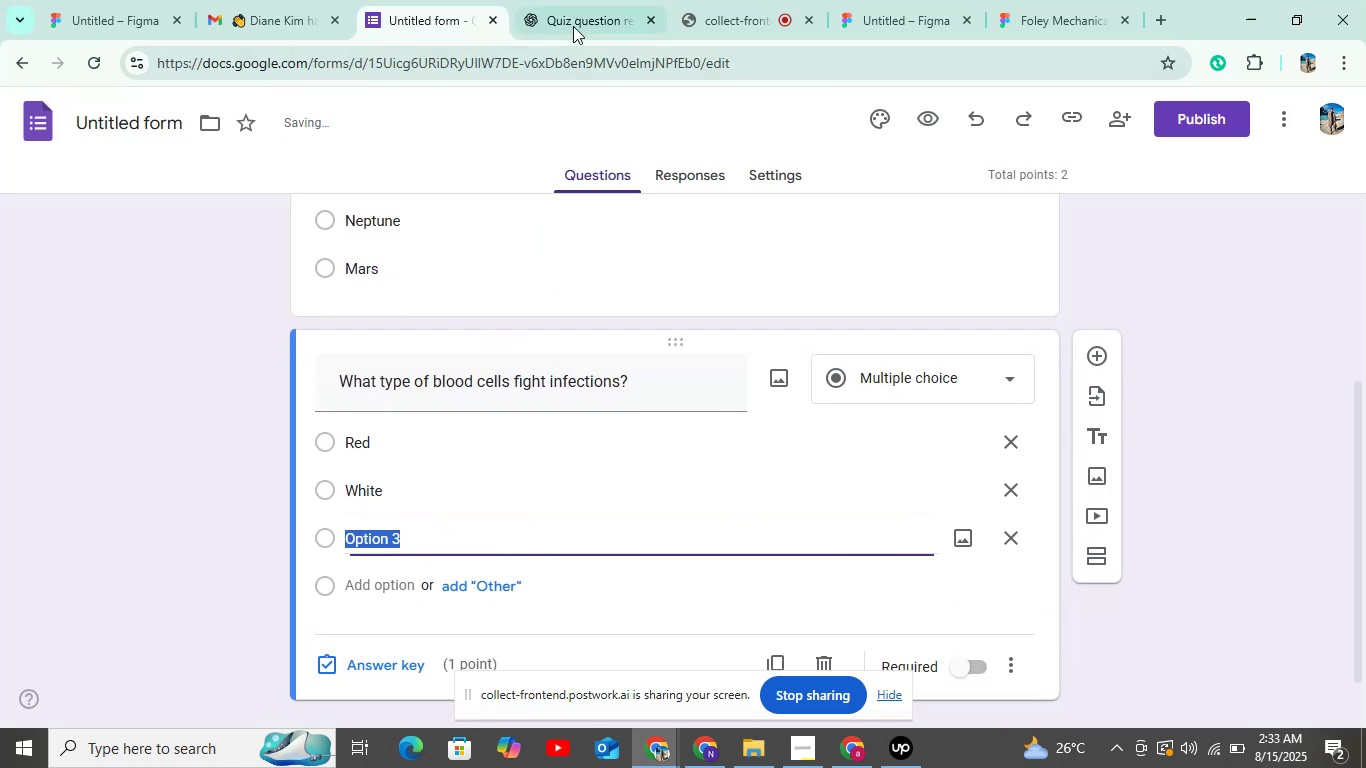 
left_click([573, 25])
 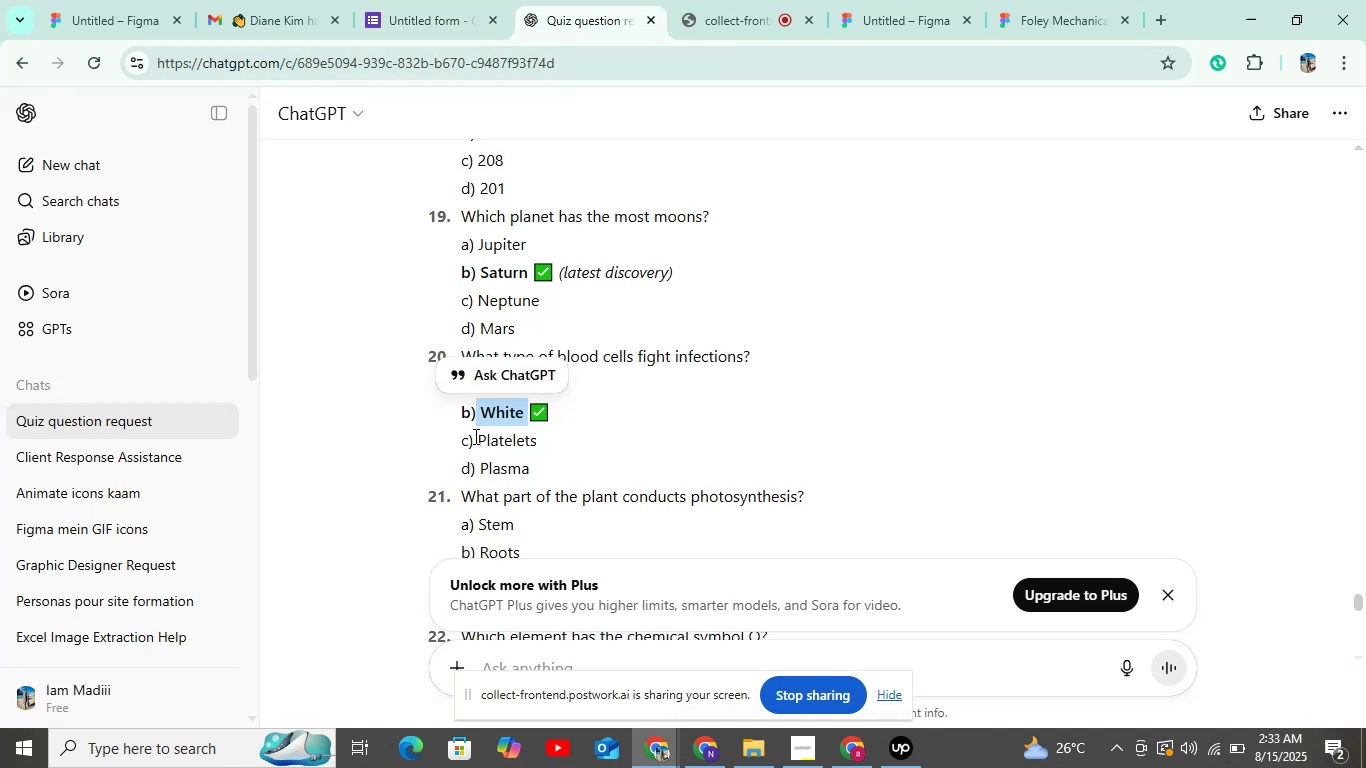 
left_click_drag(start_coordinate=[480, 440], to_coordinate=[552, 441])
 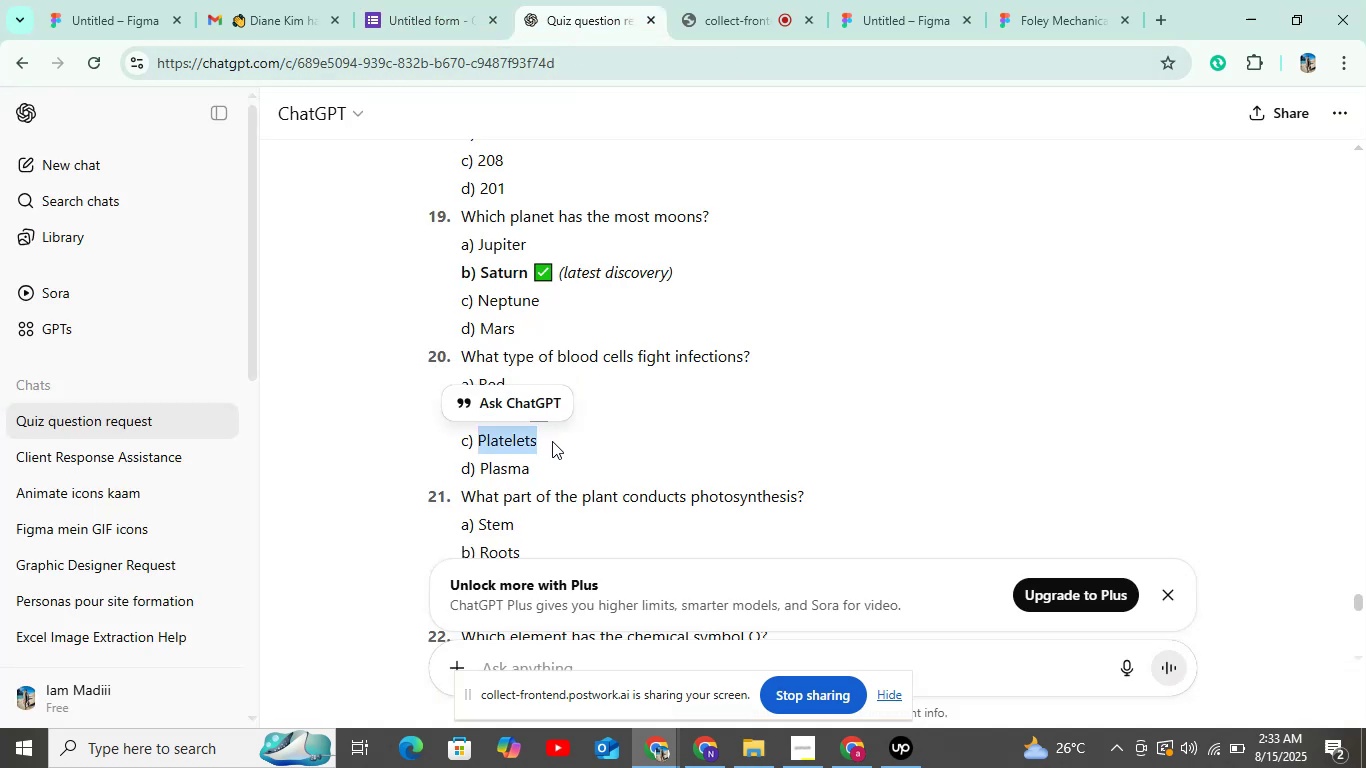 
key(Control+ControlLeft)
 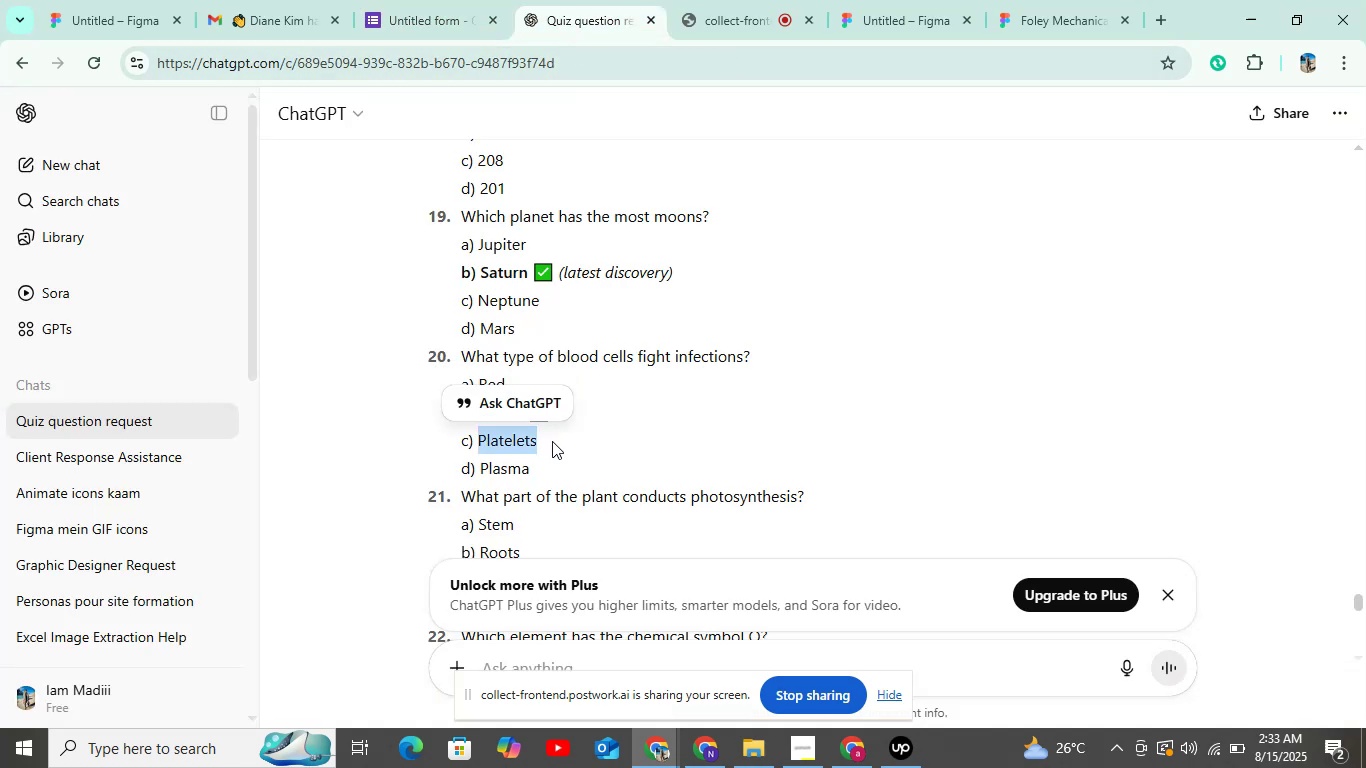 
key(Control+C)
 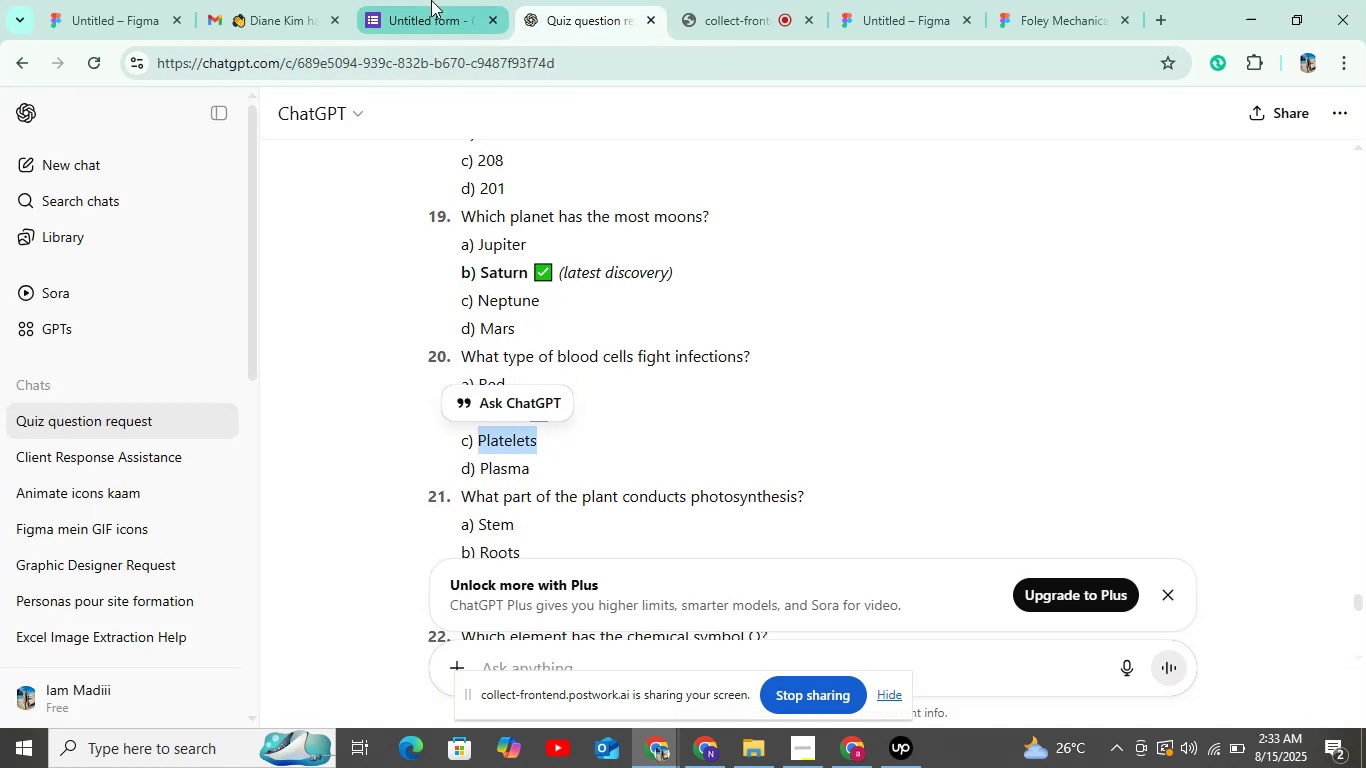 
left_click([431, 3])
 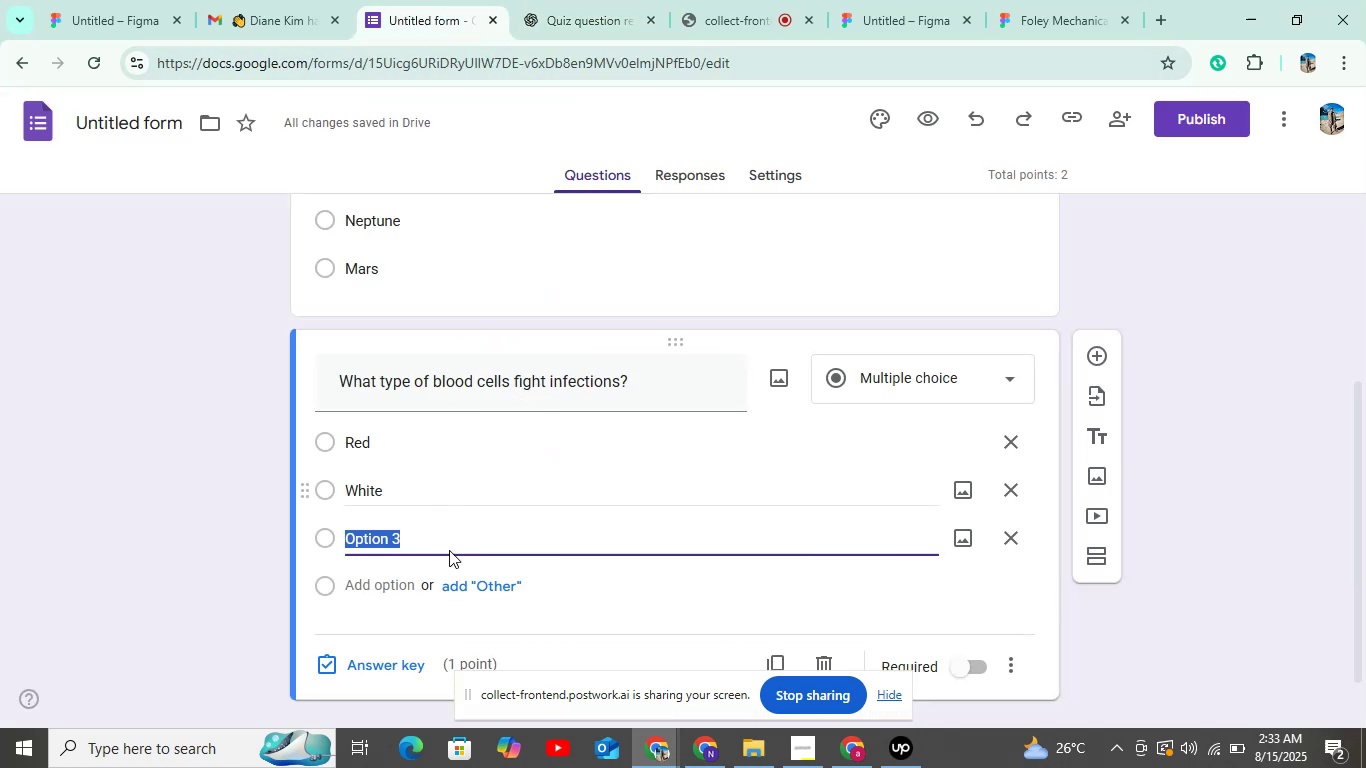 
left_click([449, 551])
 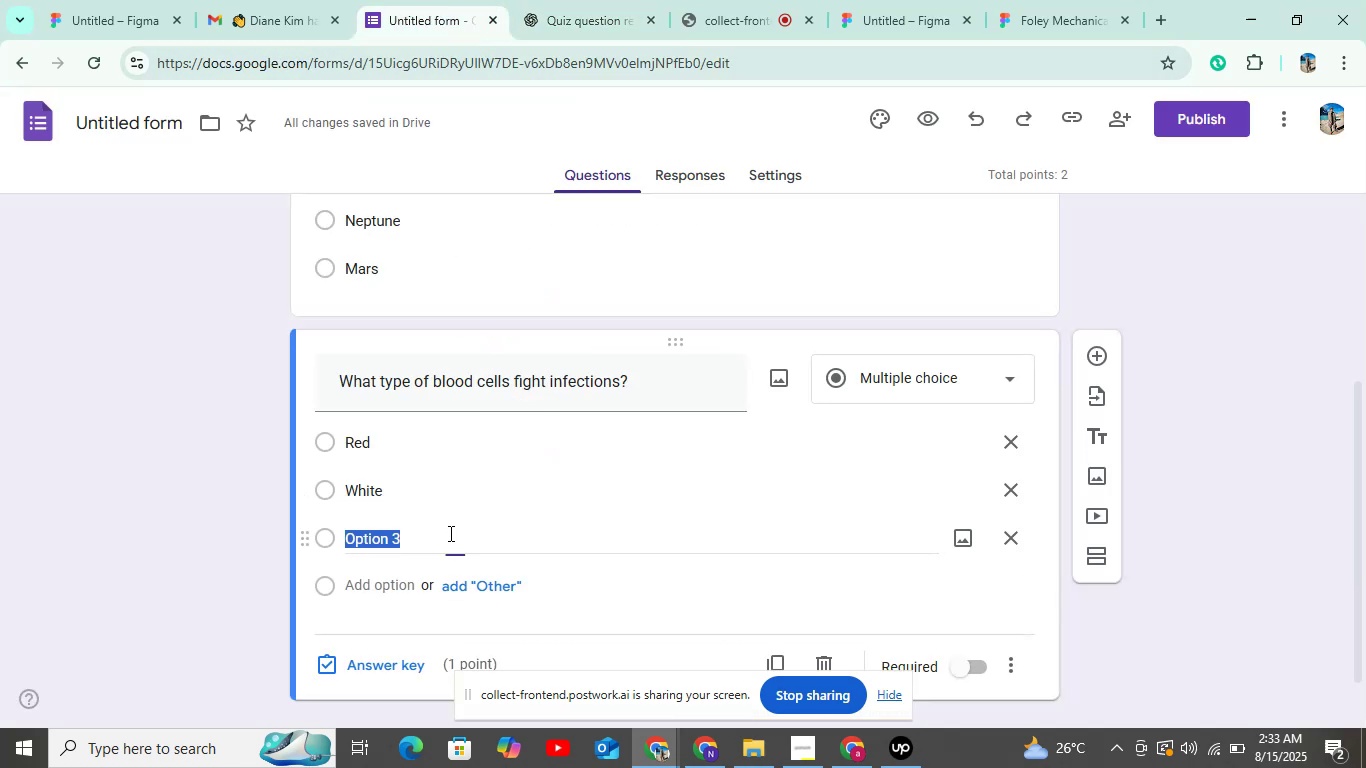 
key(Control+V)
 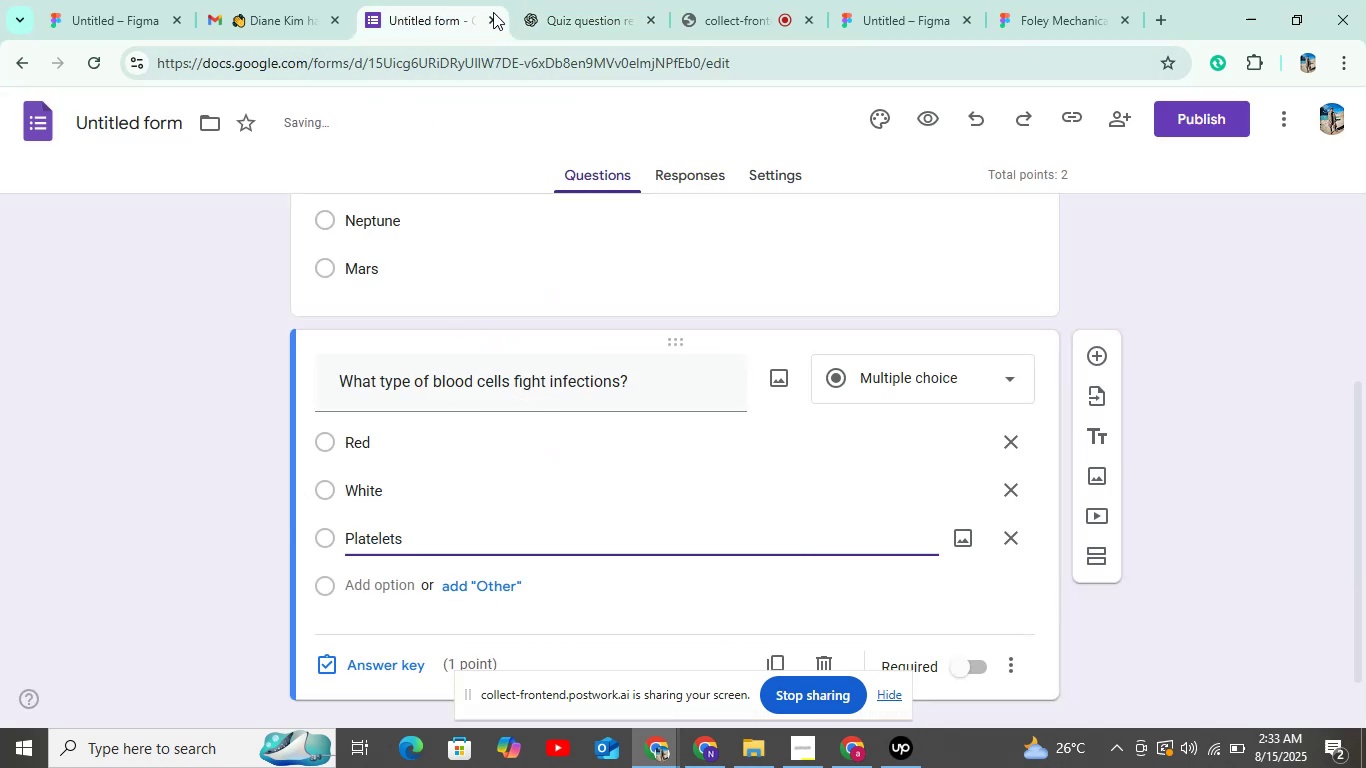 
left_click([559, 18])
 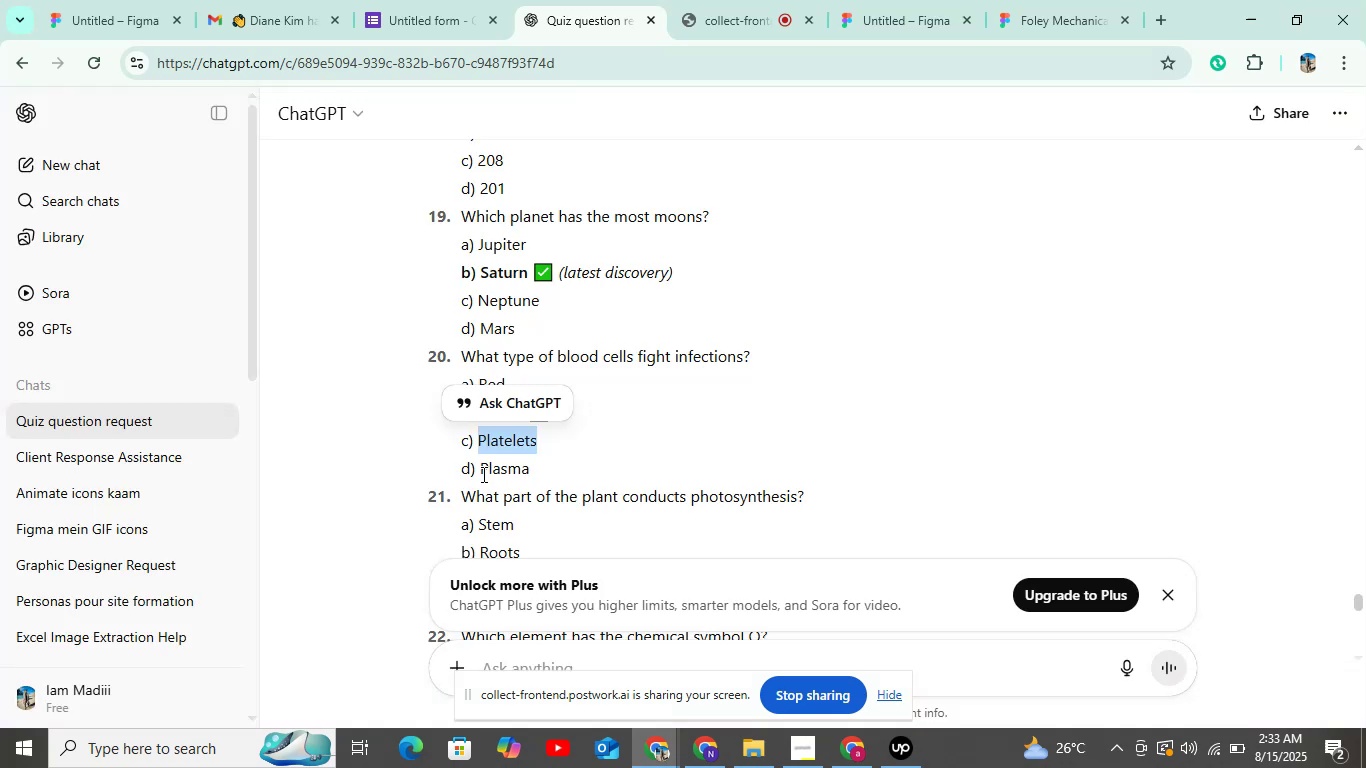 
left_click_drag(start_coordinate=[477, 468], to_coordinate=[548, 457])
 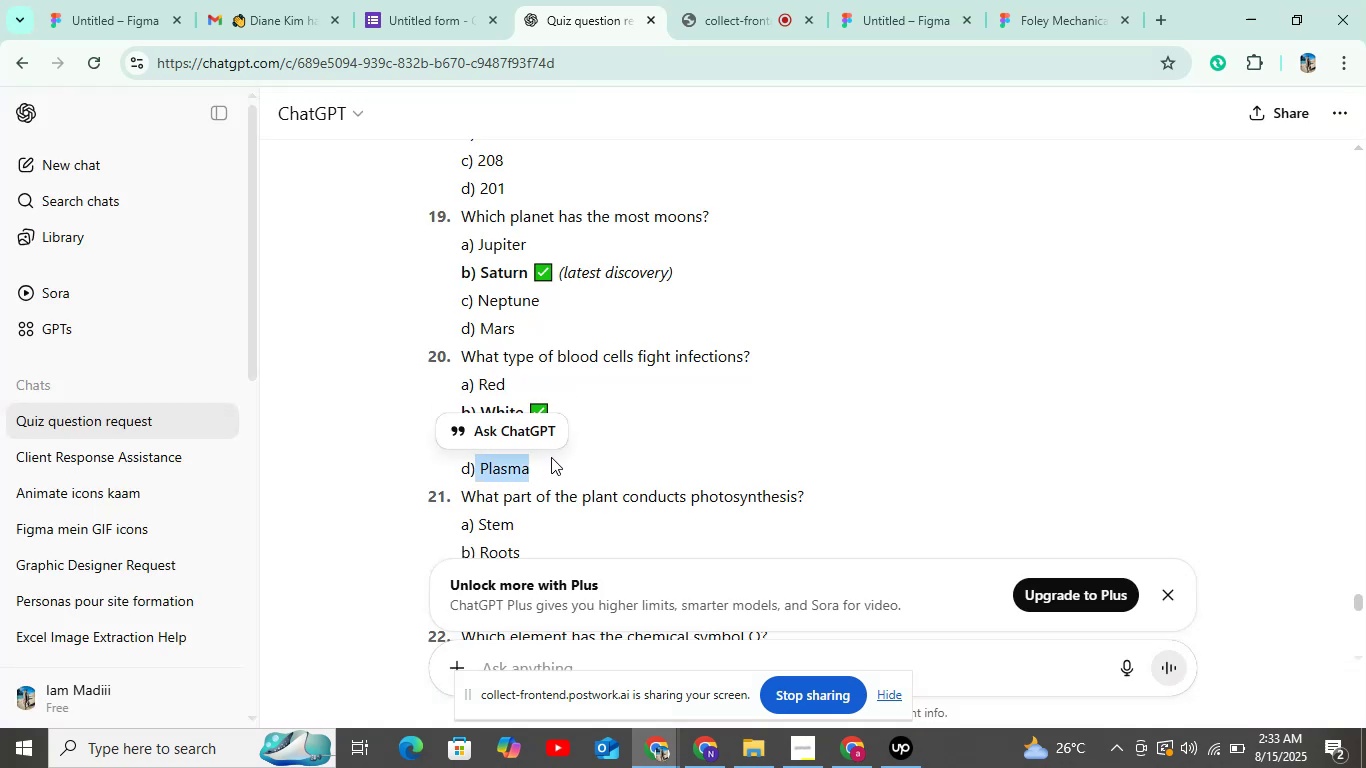 
key(Control+C)
 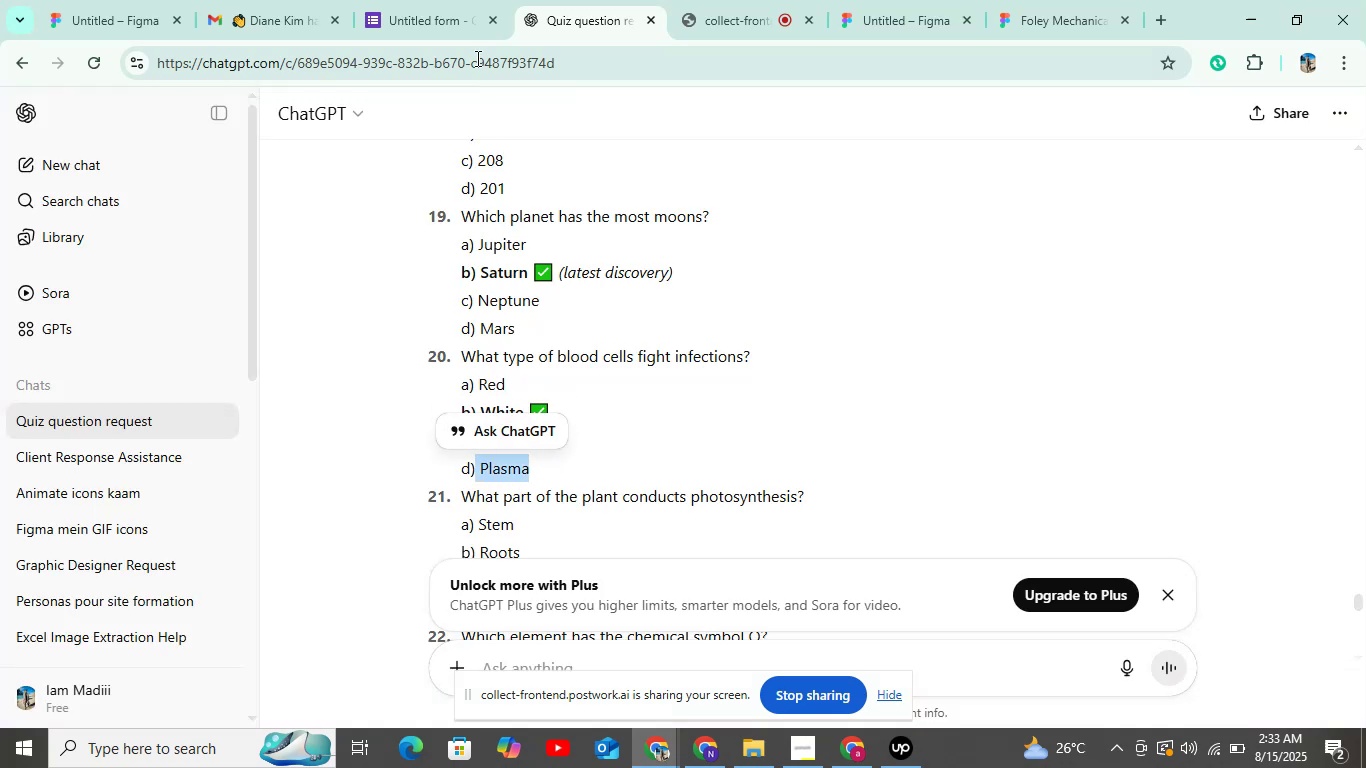 
left_click([459, 28])
 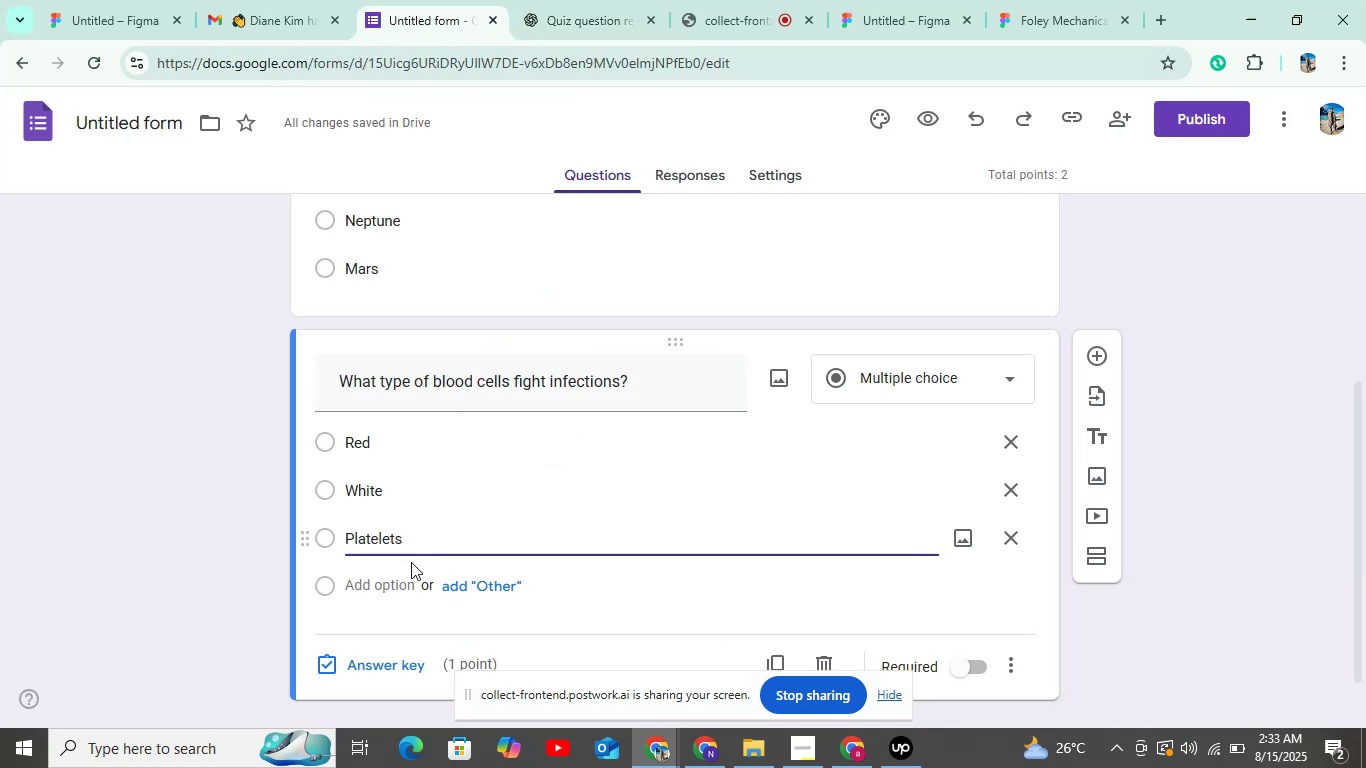 
left_click([400, 575])
 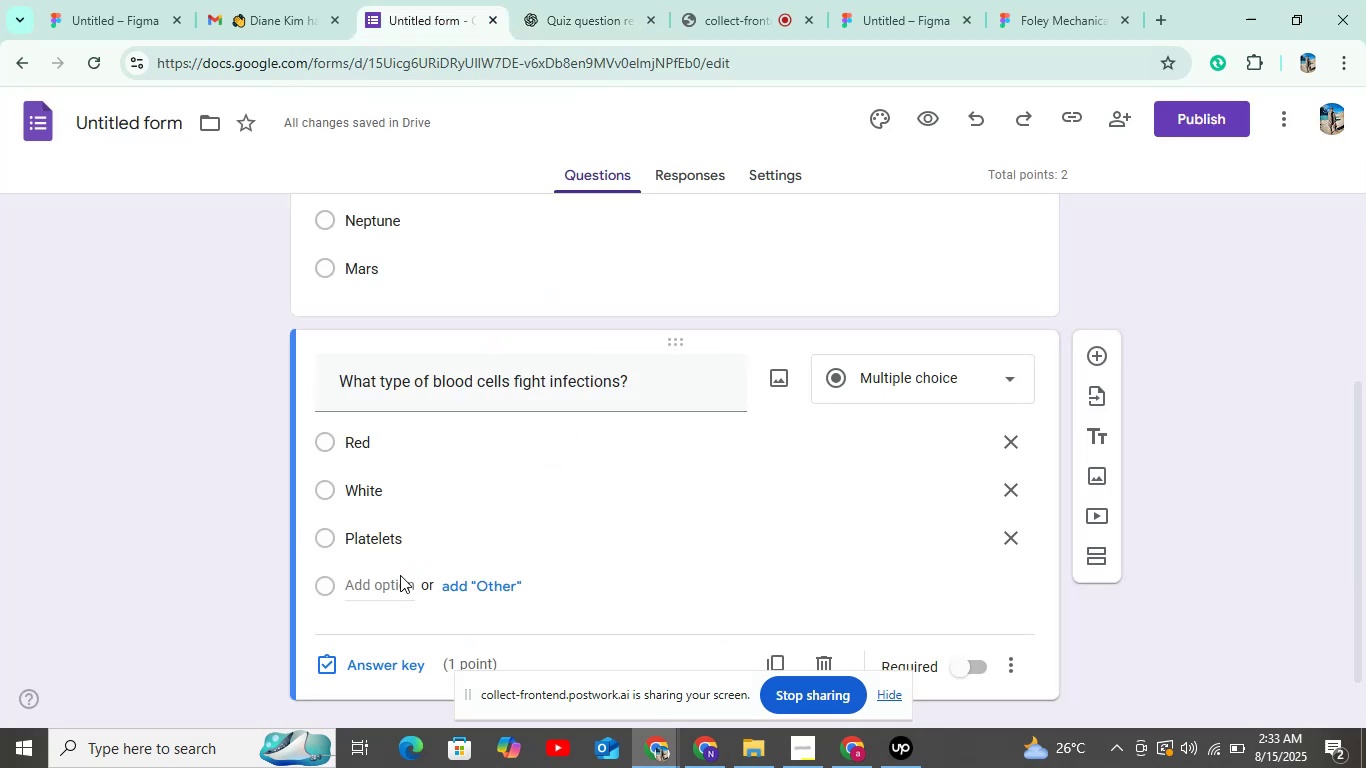 
key(Control+V)
 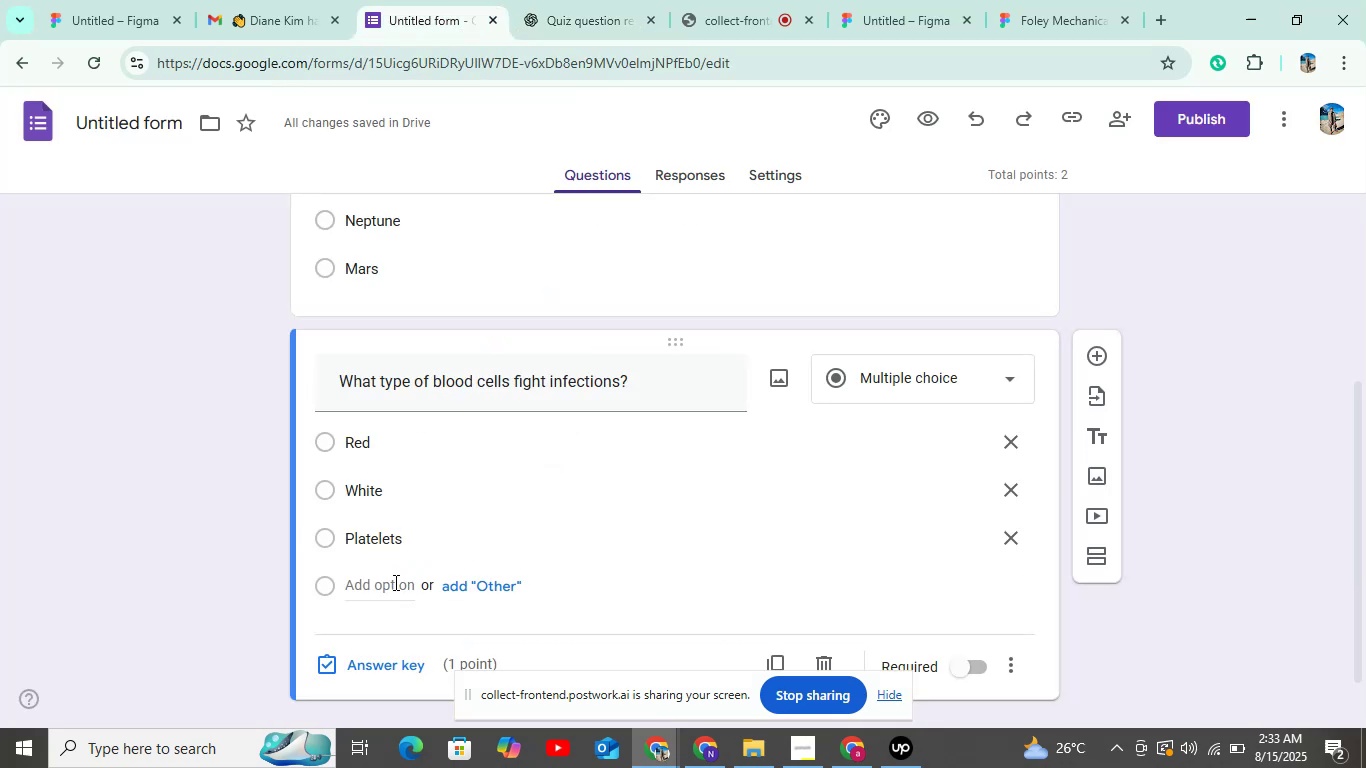 
left_click([394, 584])
 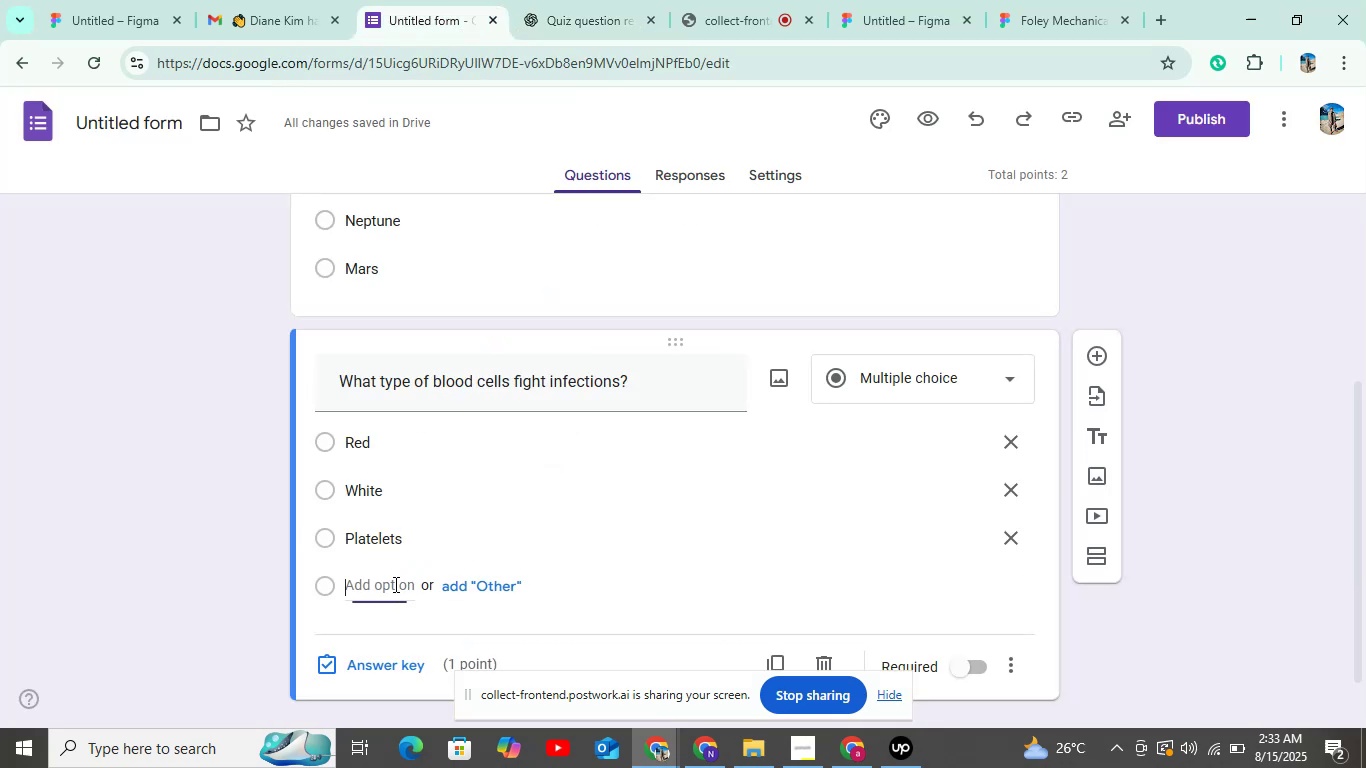 
key(V)
 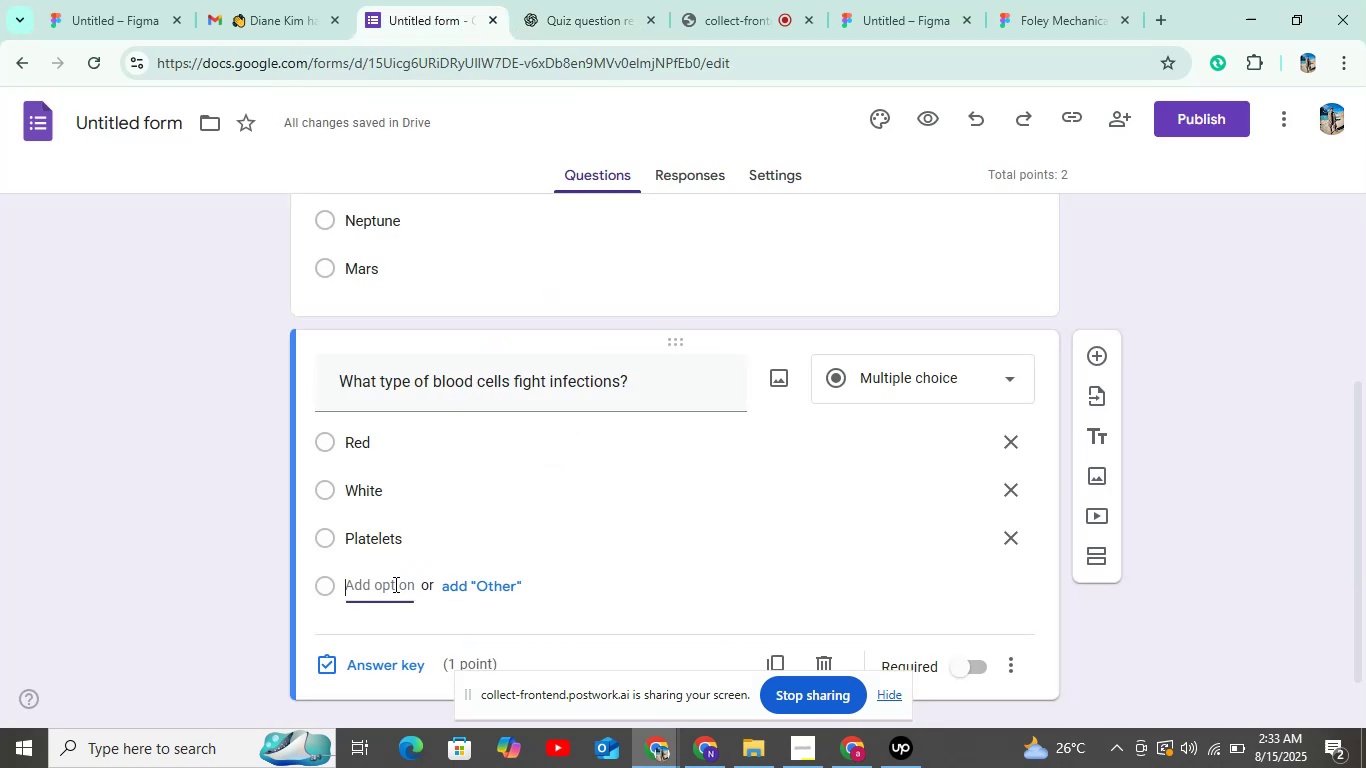 
key(Control+ControlLeft)
 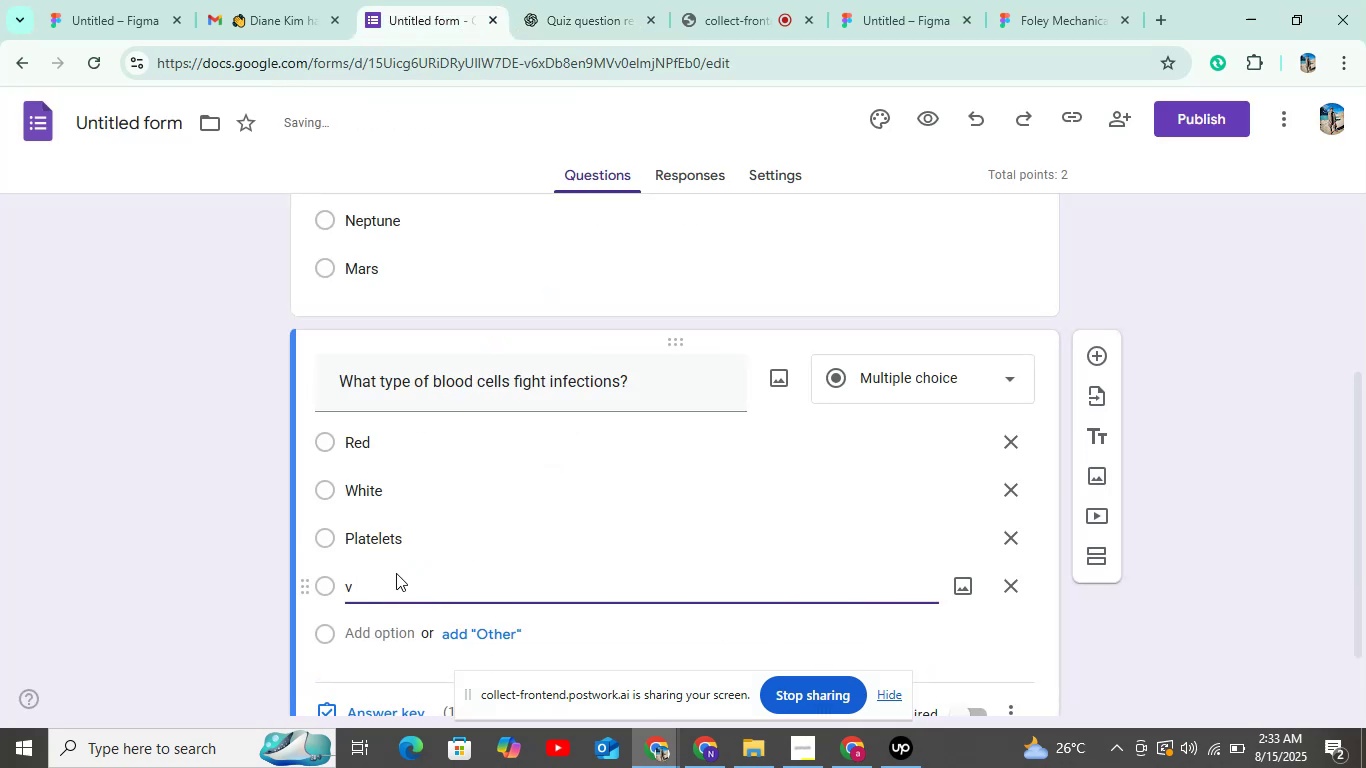 
left_click_drag(start_coordinate=[385, 579], to_coordinate=[336, 589])
 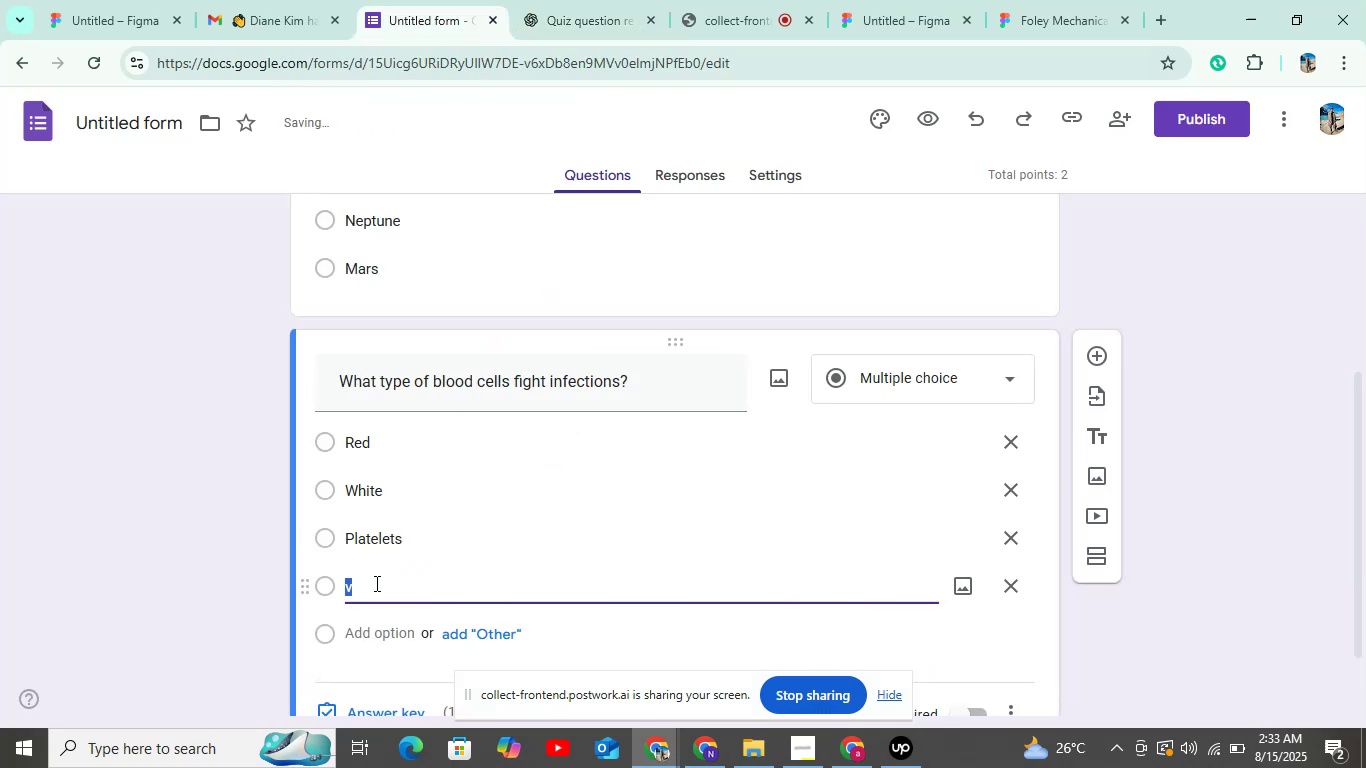 
key(Control+V)
 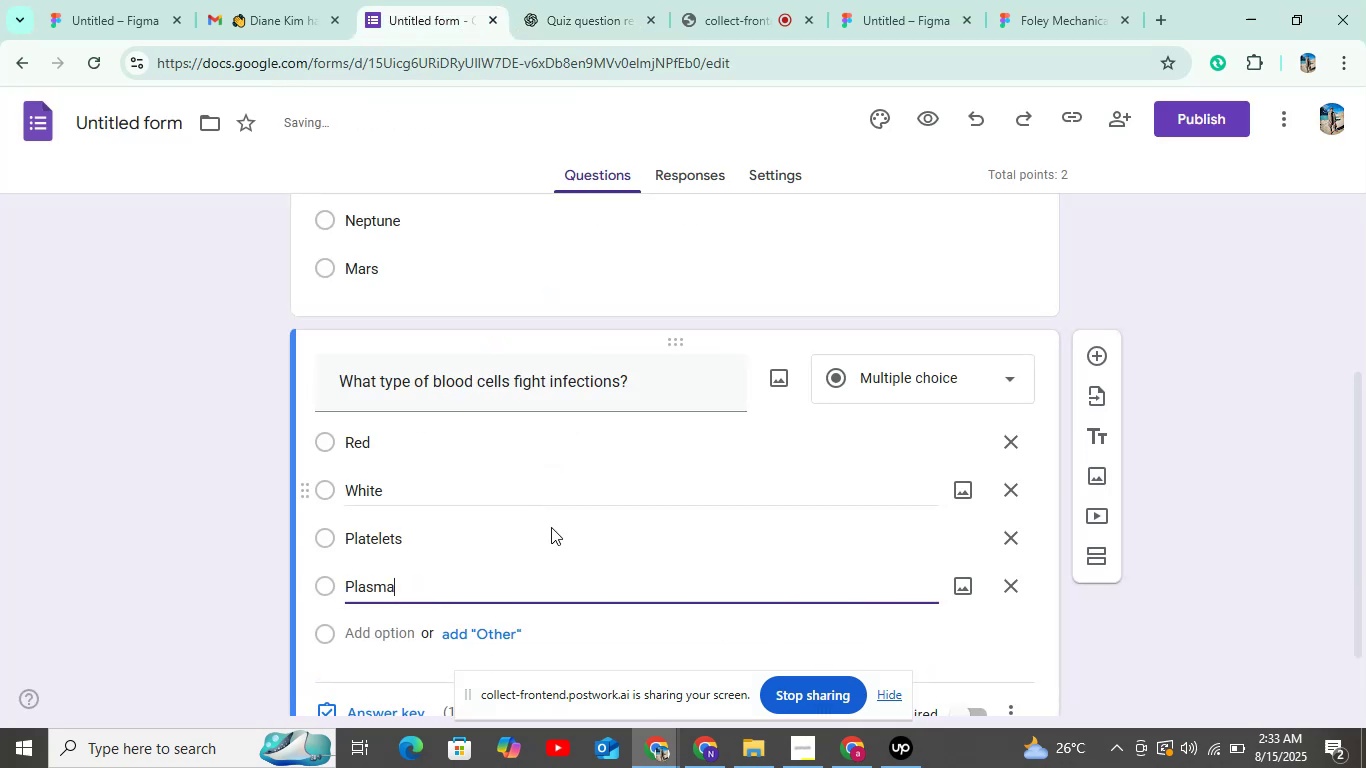 
scroll: coordinate [595, 574], scroll_direction: down, amount: 3.0
 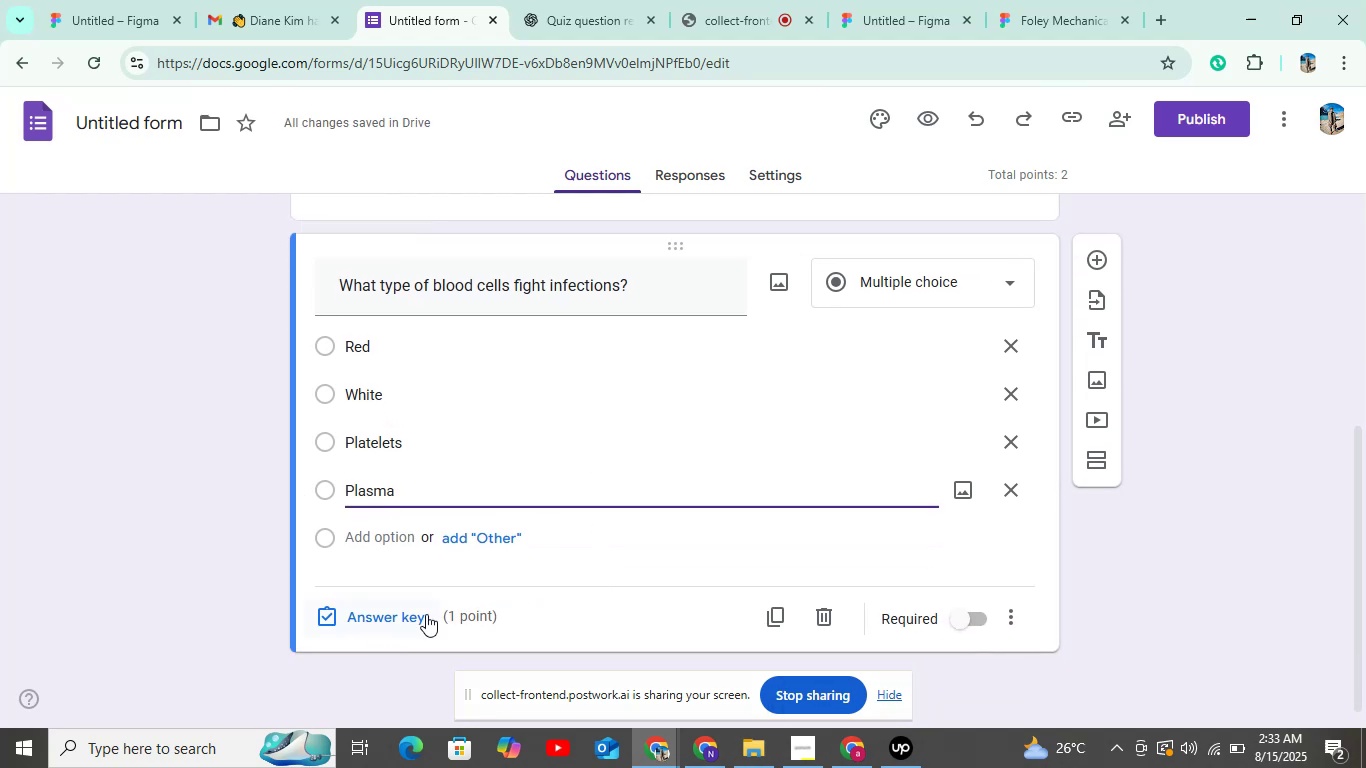 
left_click([410, 619])
 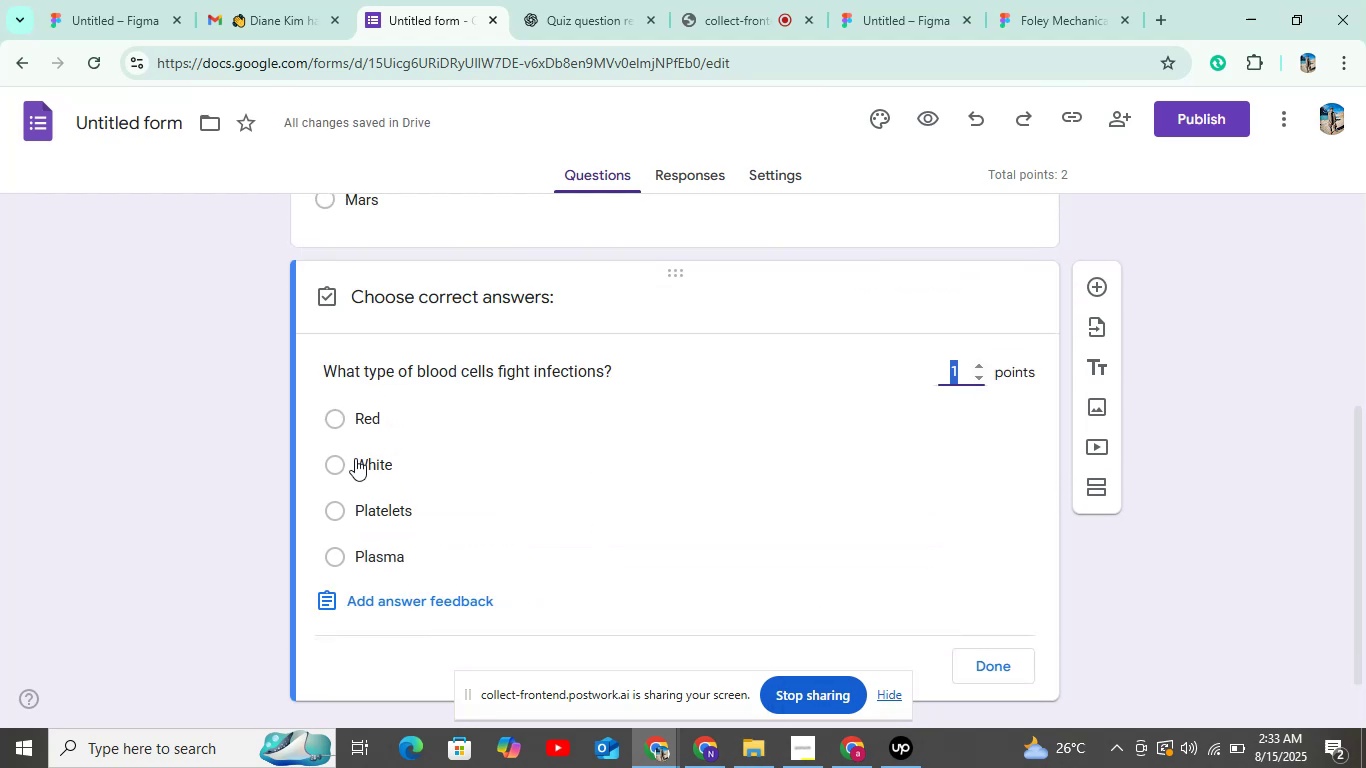 
left_click([357, 458])
 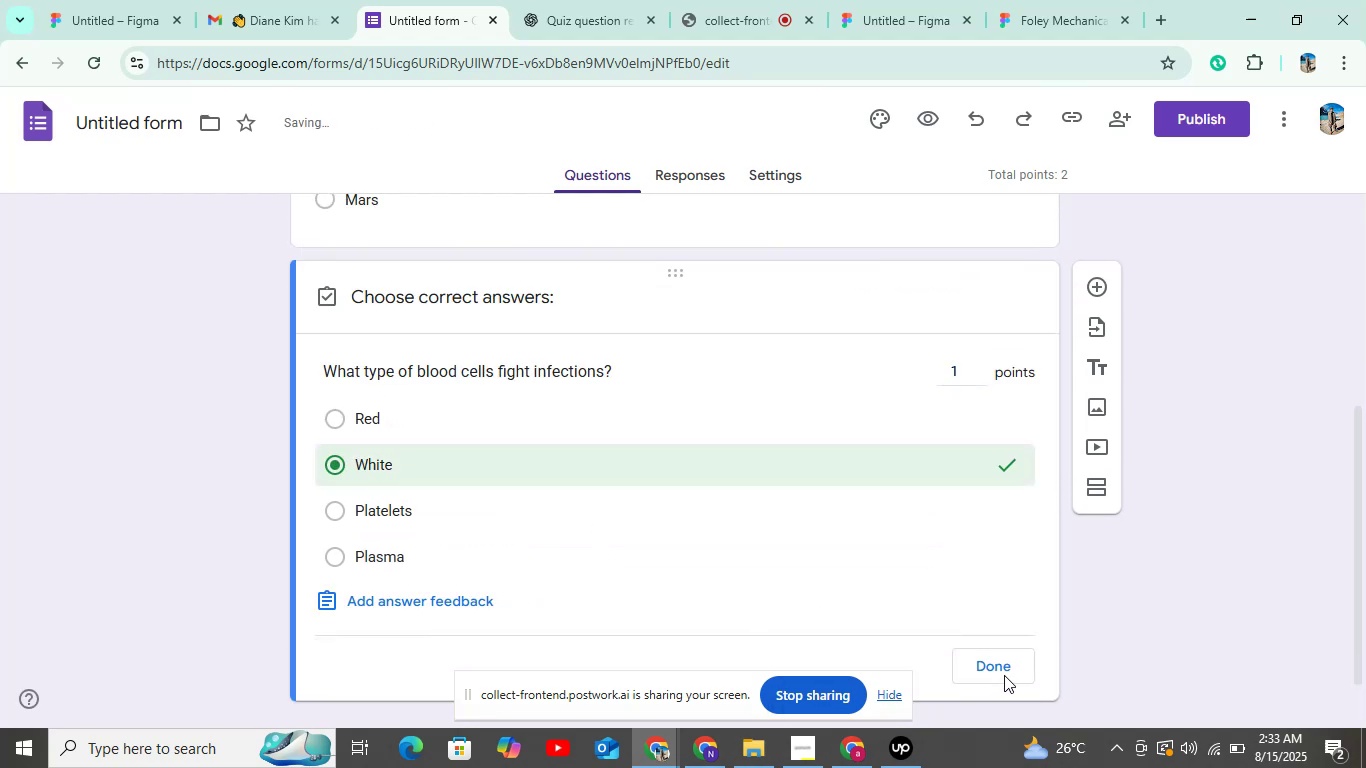 
left_click([1007, 661])
 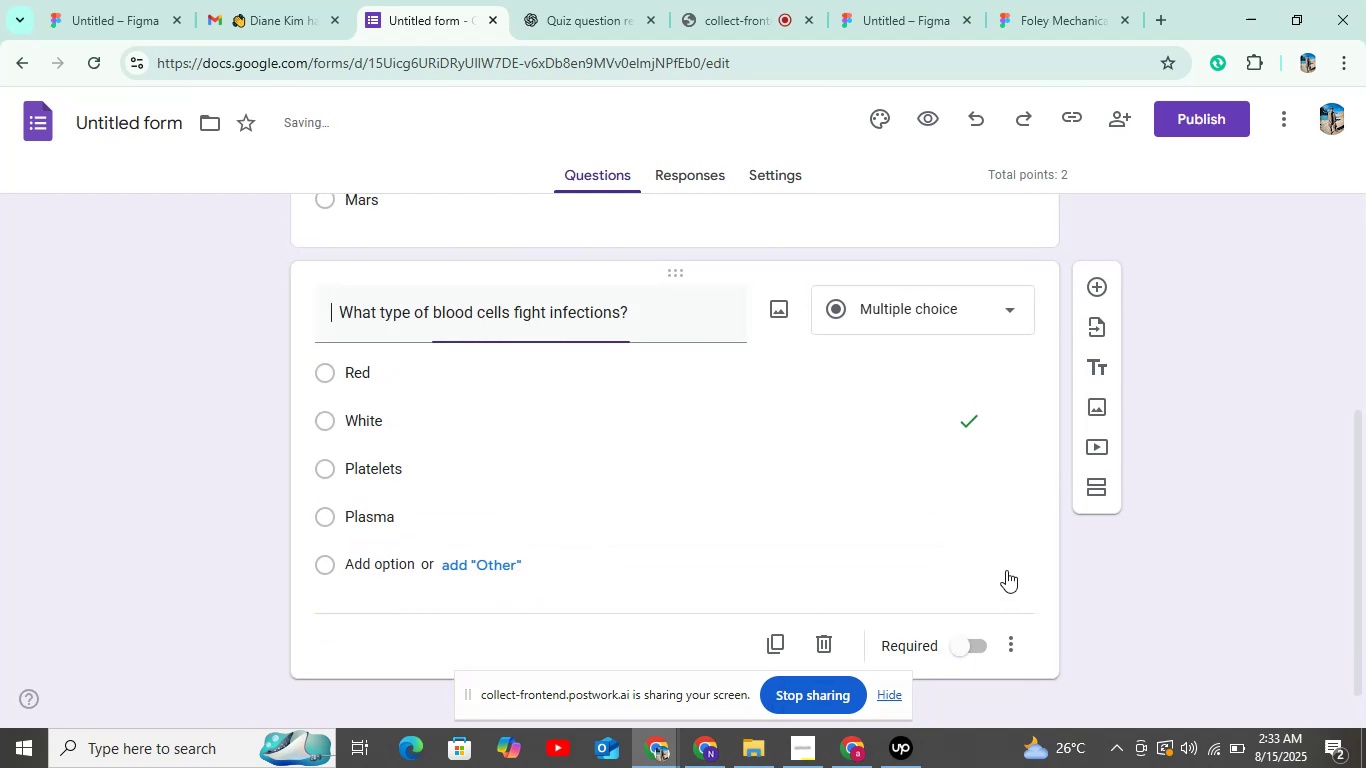 
scroll: coordinate [1006, 566], scroll_direction: down, amount: 4.0
 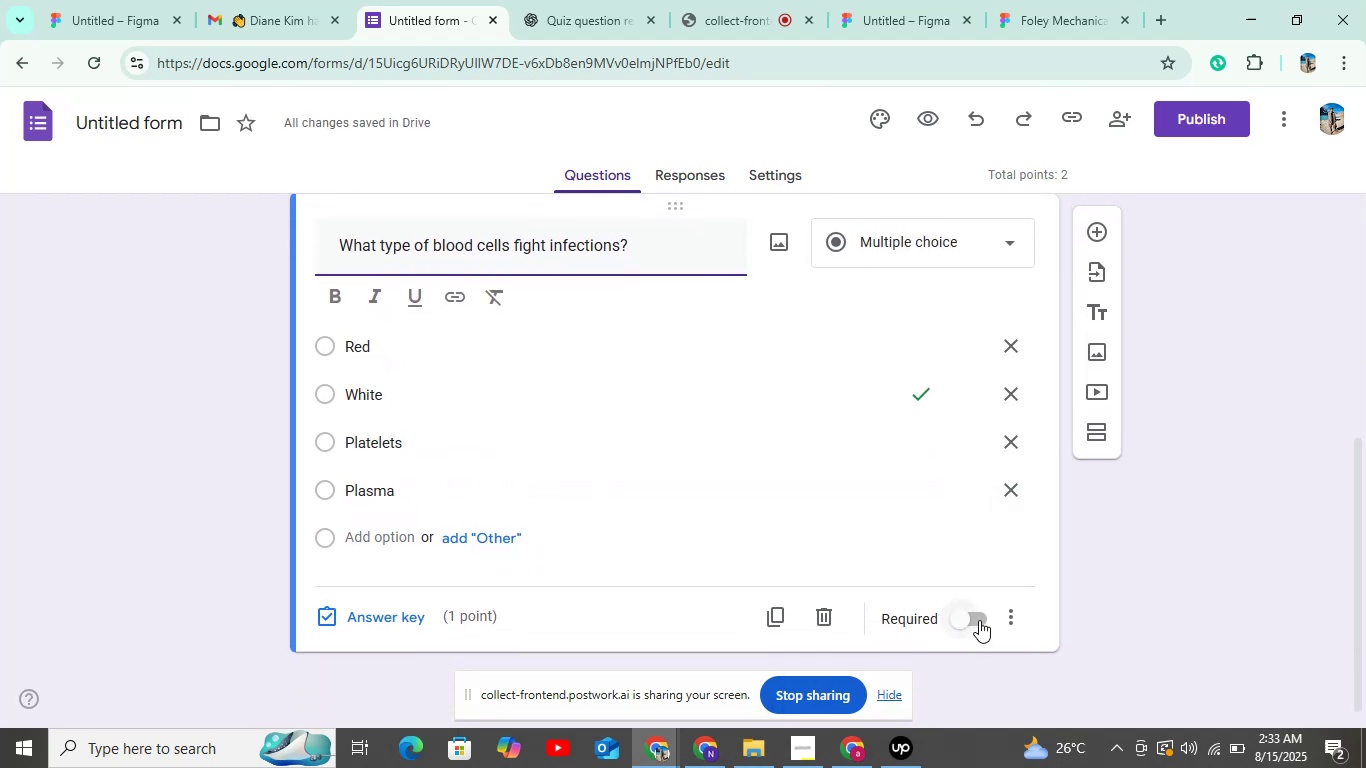 
left_click([979, 620])
 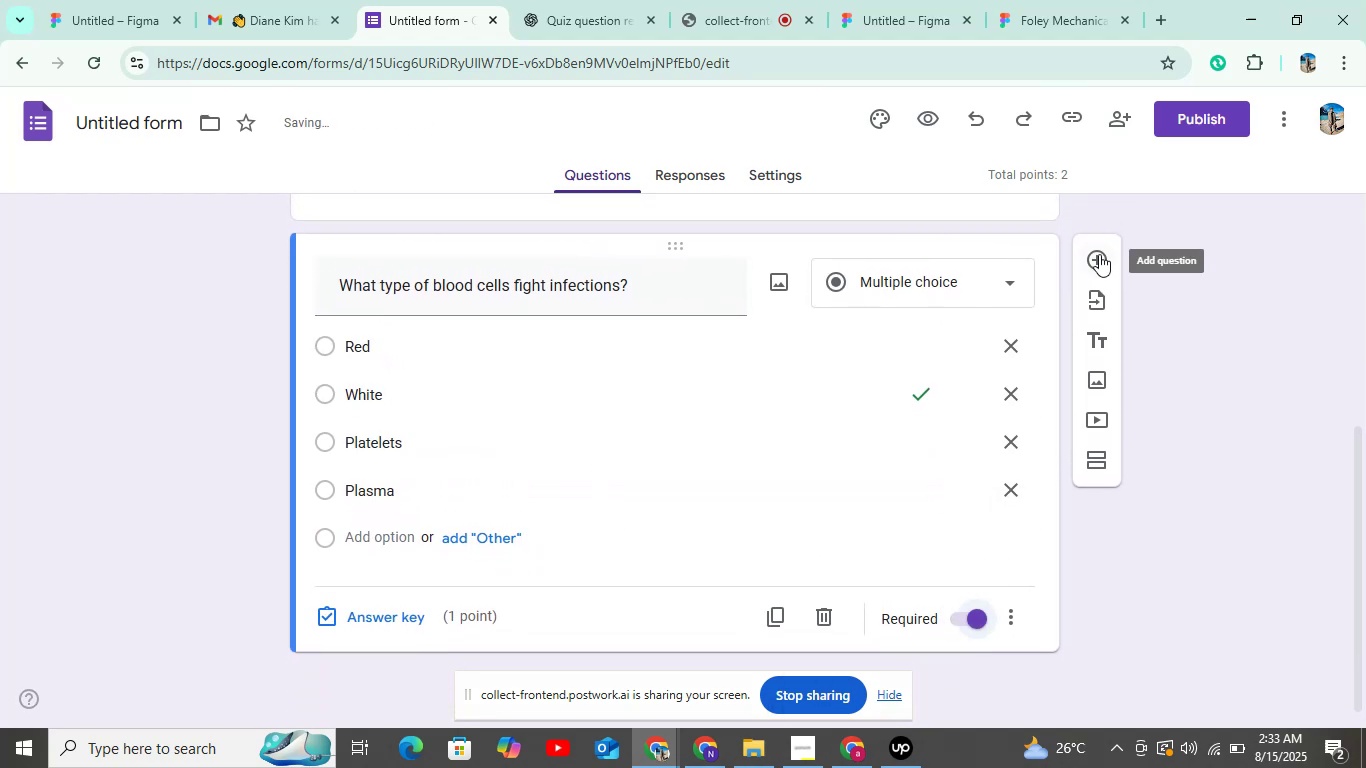 
left_click([1100, 254])
 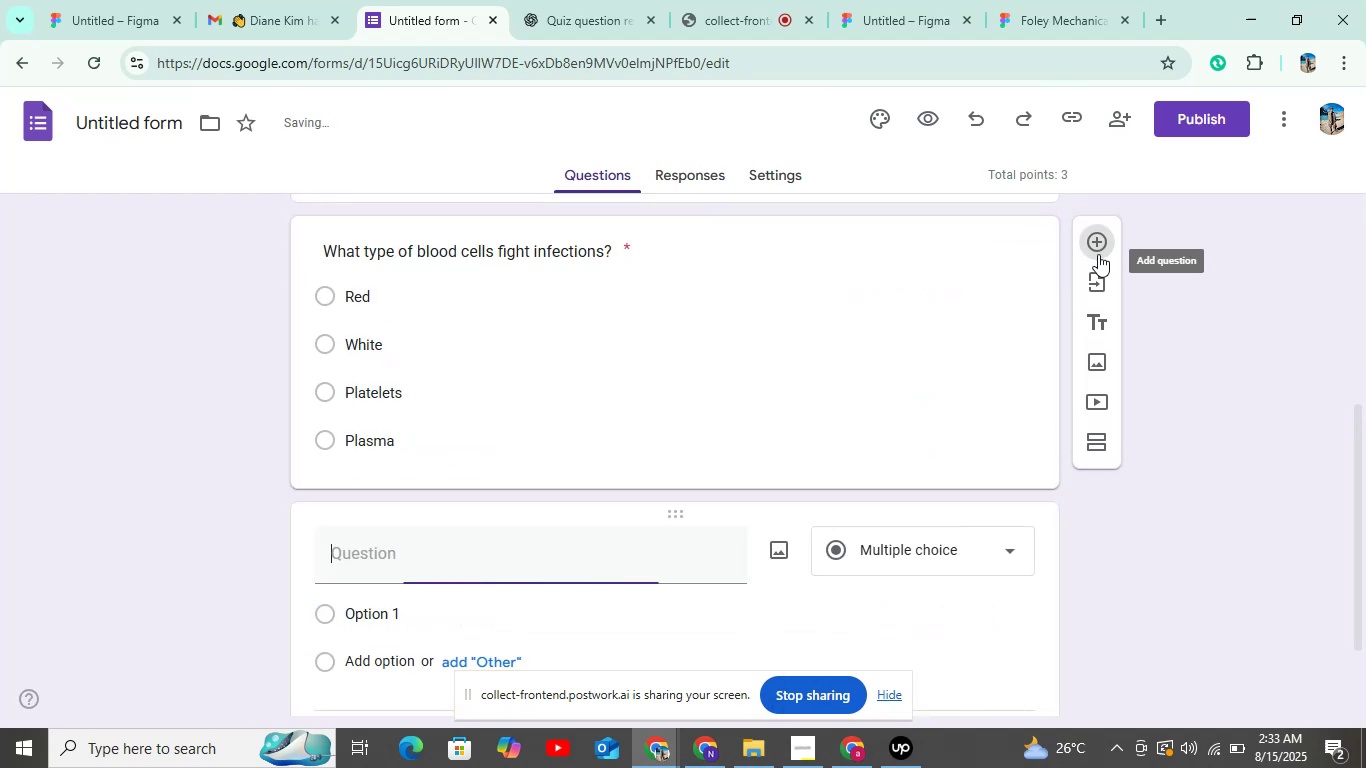 
scroll: coordinate [799, 379], scroll_direction: down, amount: 4.0
 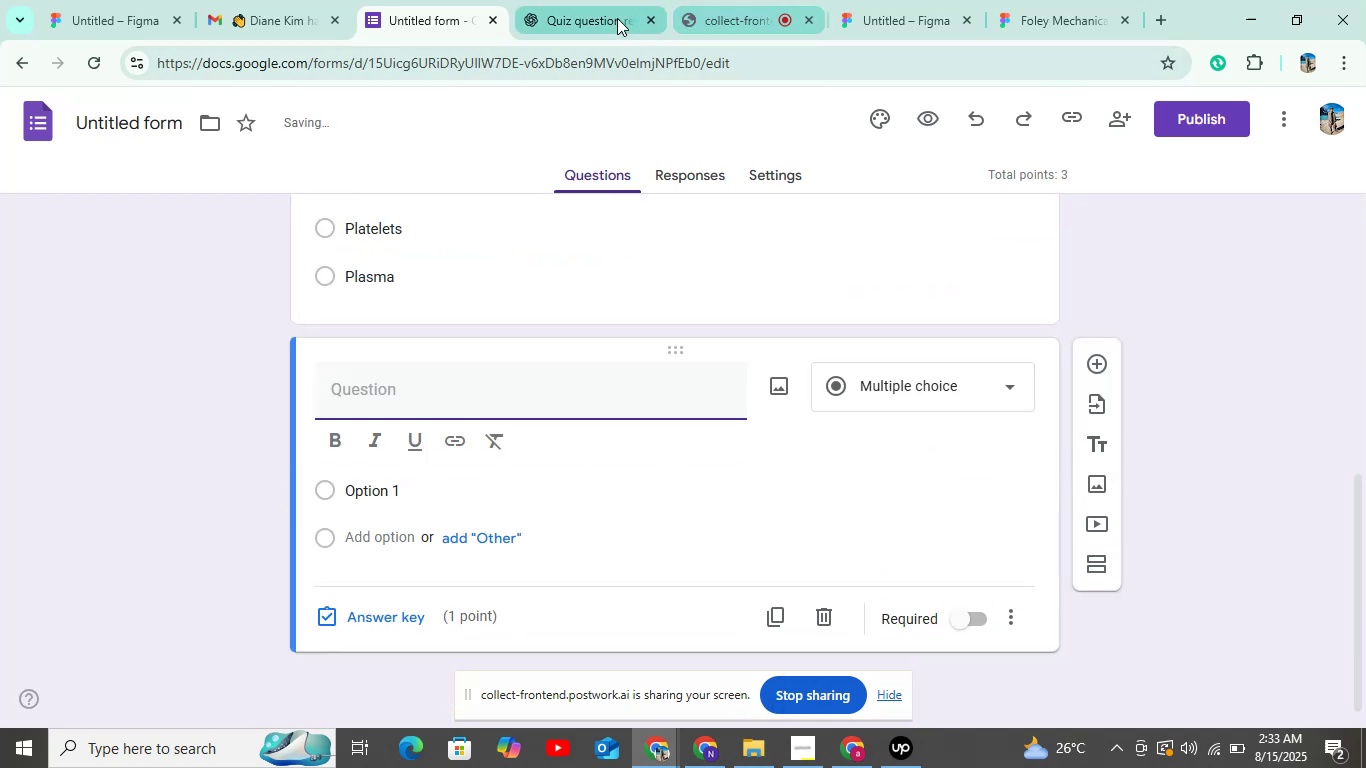 
left_click([613, 18])
 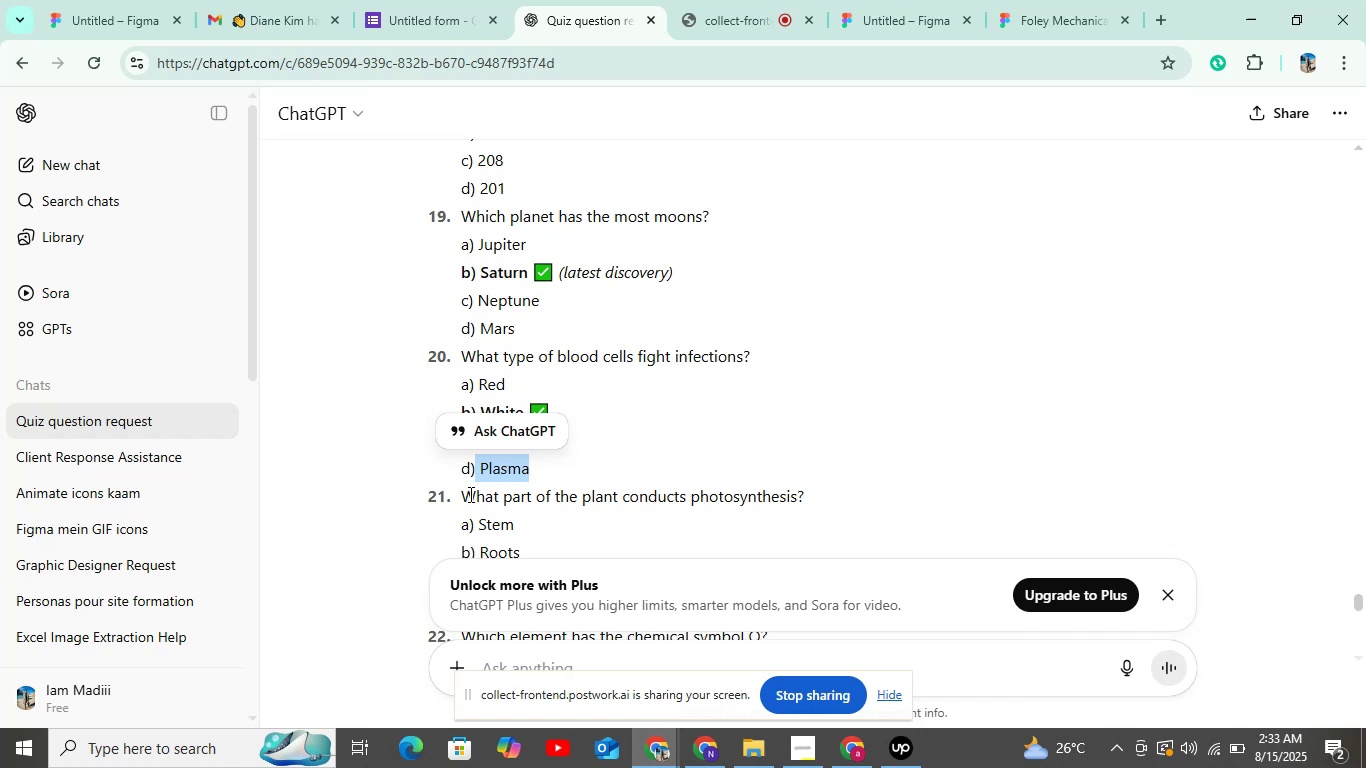 
left_click_drag(start_coordinate=[464, 498], to_coordinate=[833, 481])
 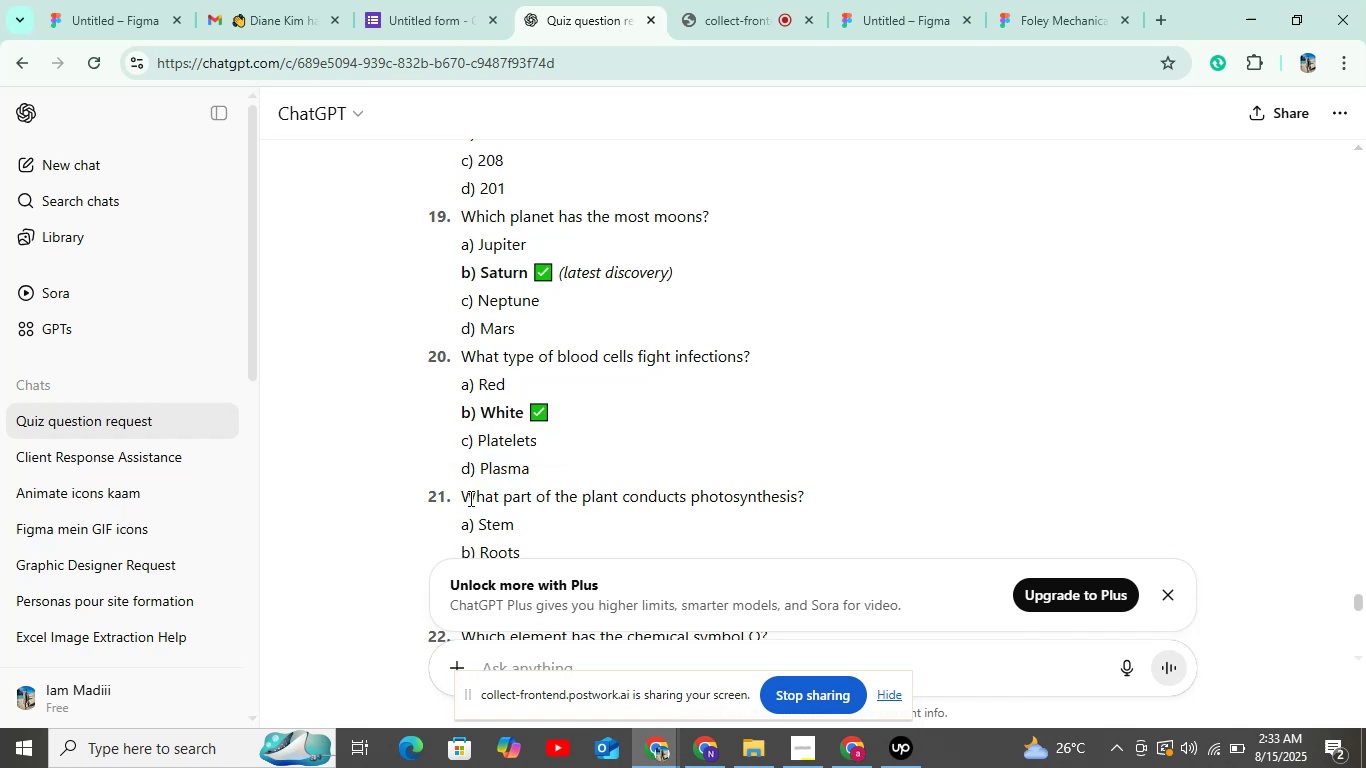 
left_click_drag(start_coordinate=[464, 490], to_coordinate=[695, 489])
 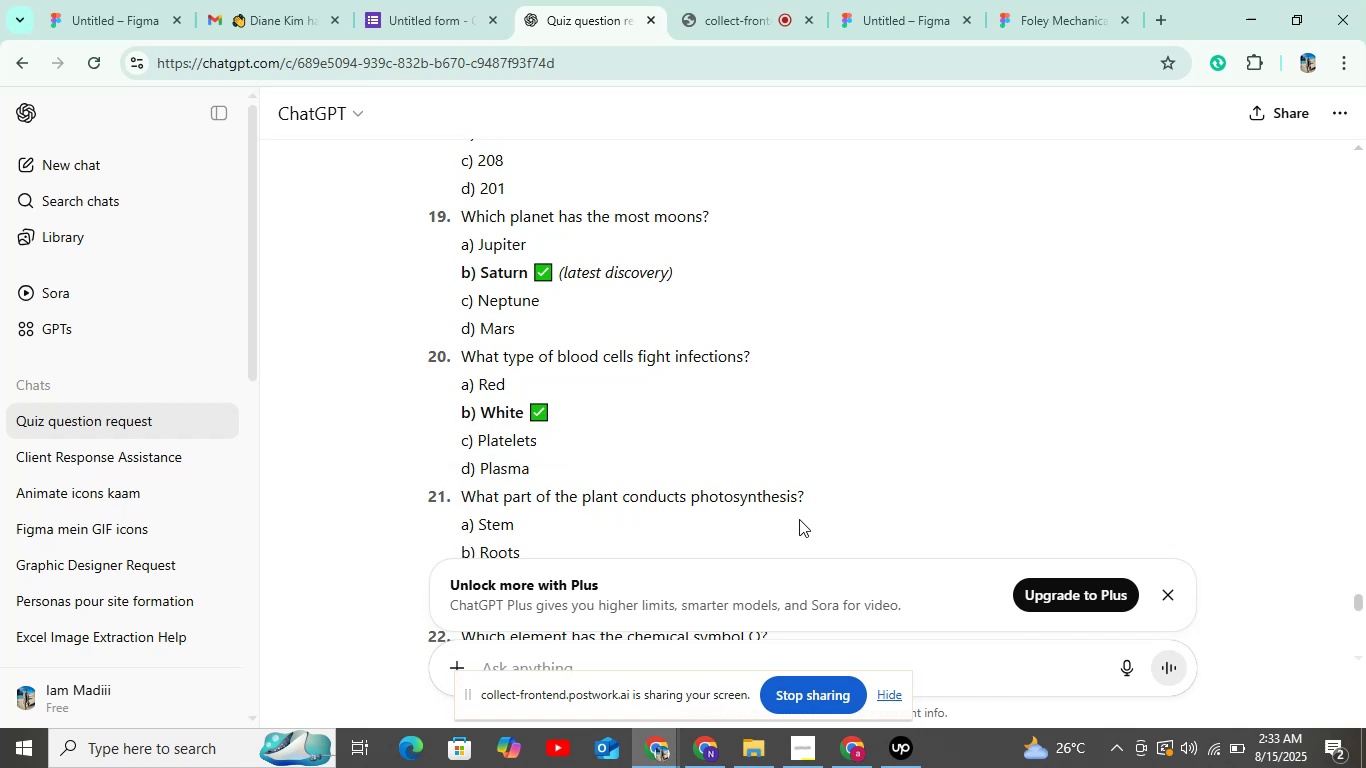 
left_click([799, 518])
 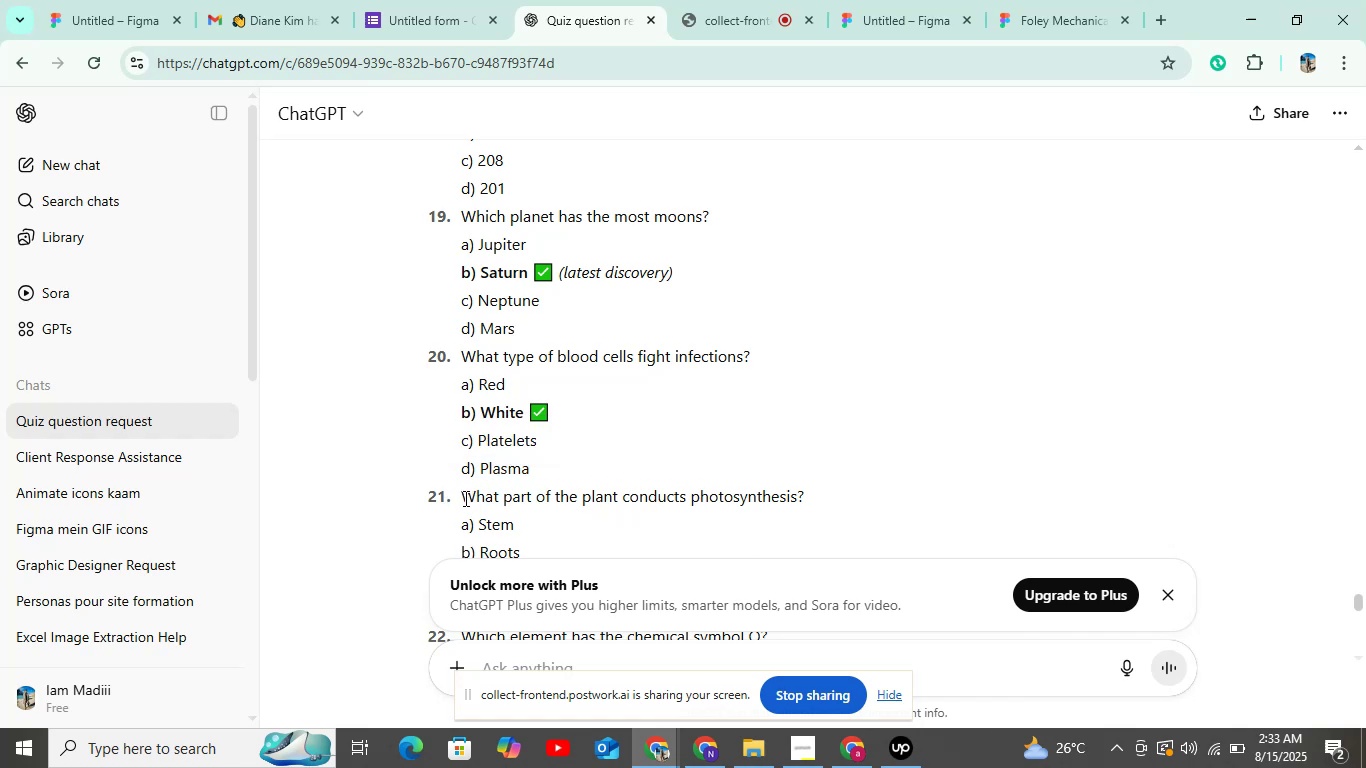 
left_click_drag(start_coordinate=[459, 491], to_coordinate=[835, 498])
 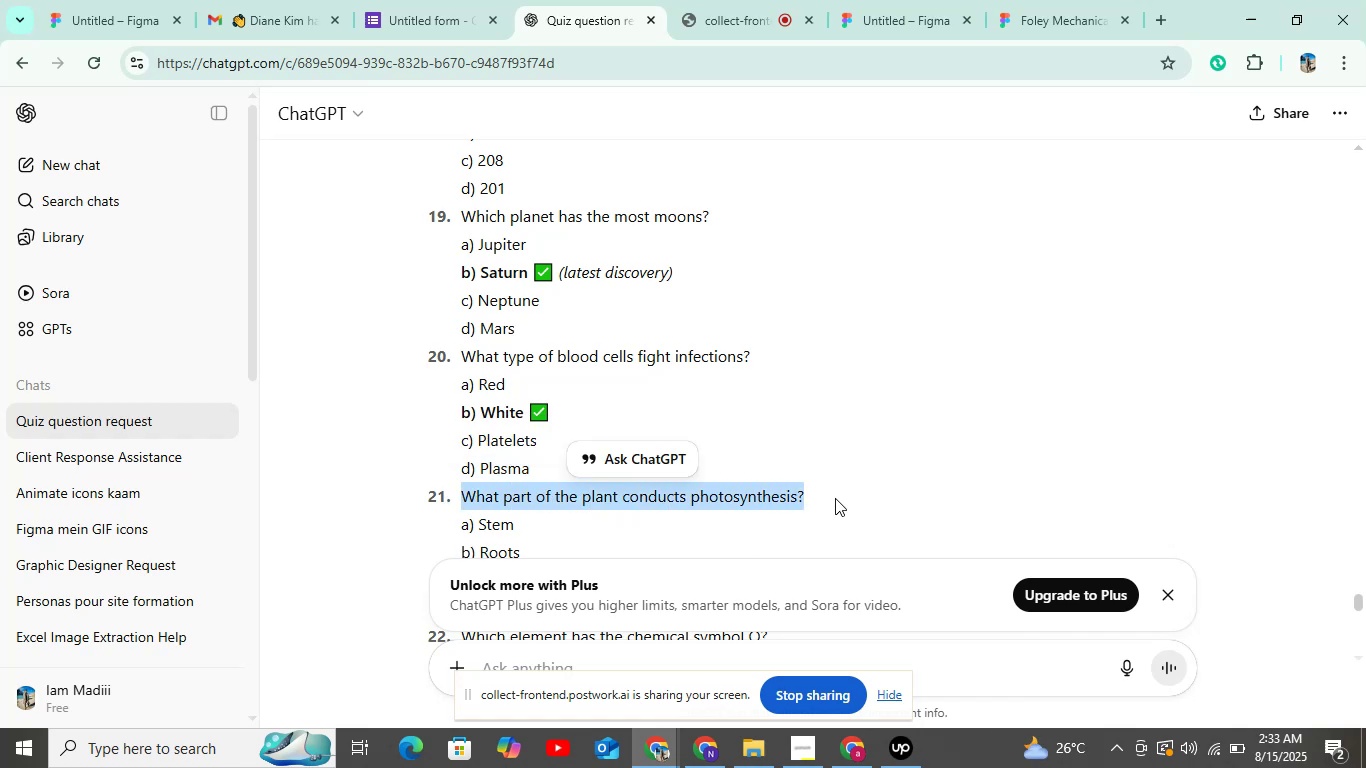 
key(Control+X)
 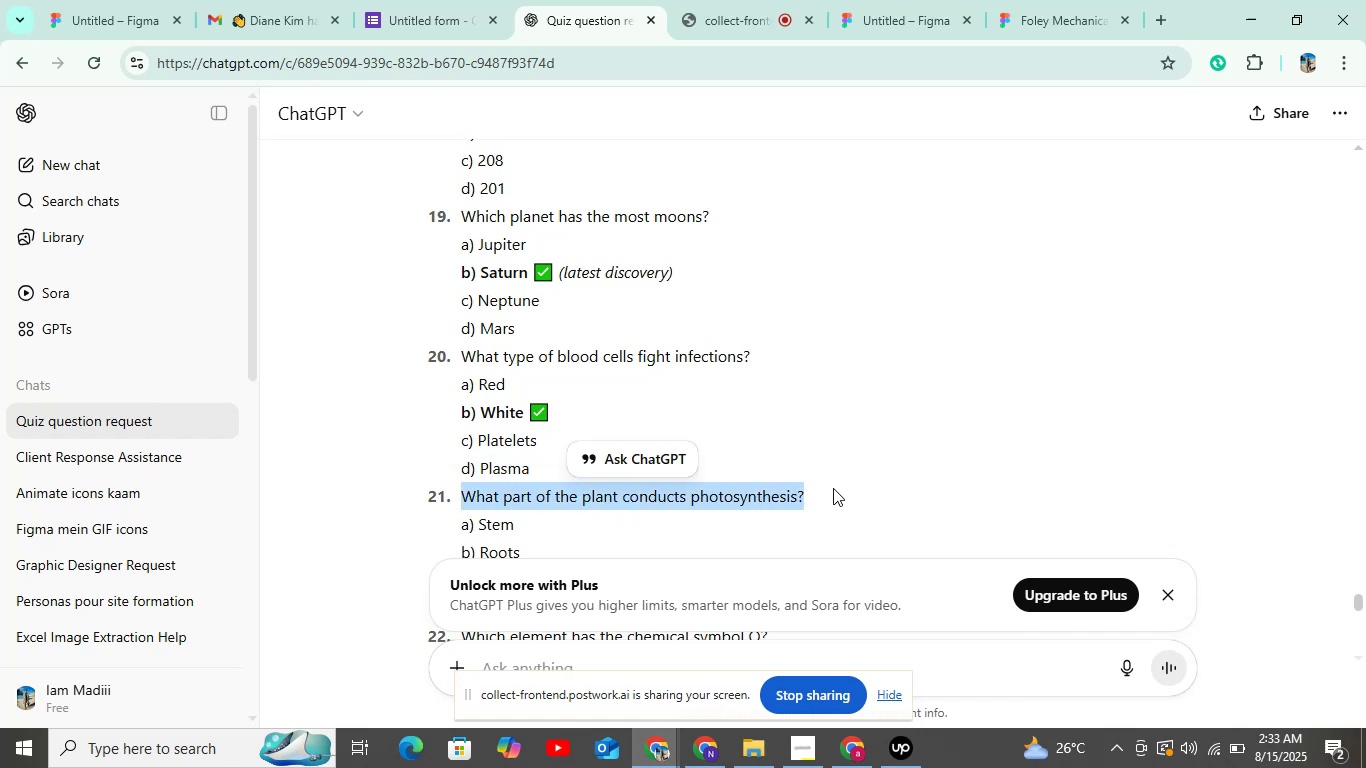 
key(Control+C)
 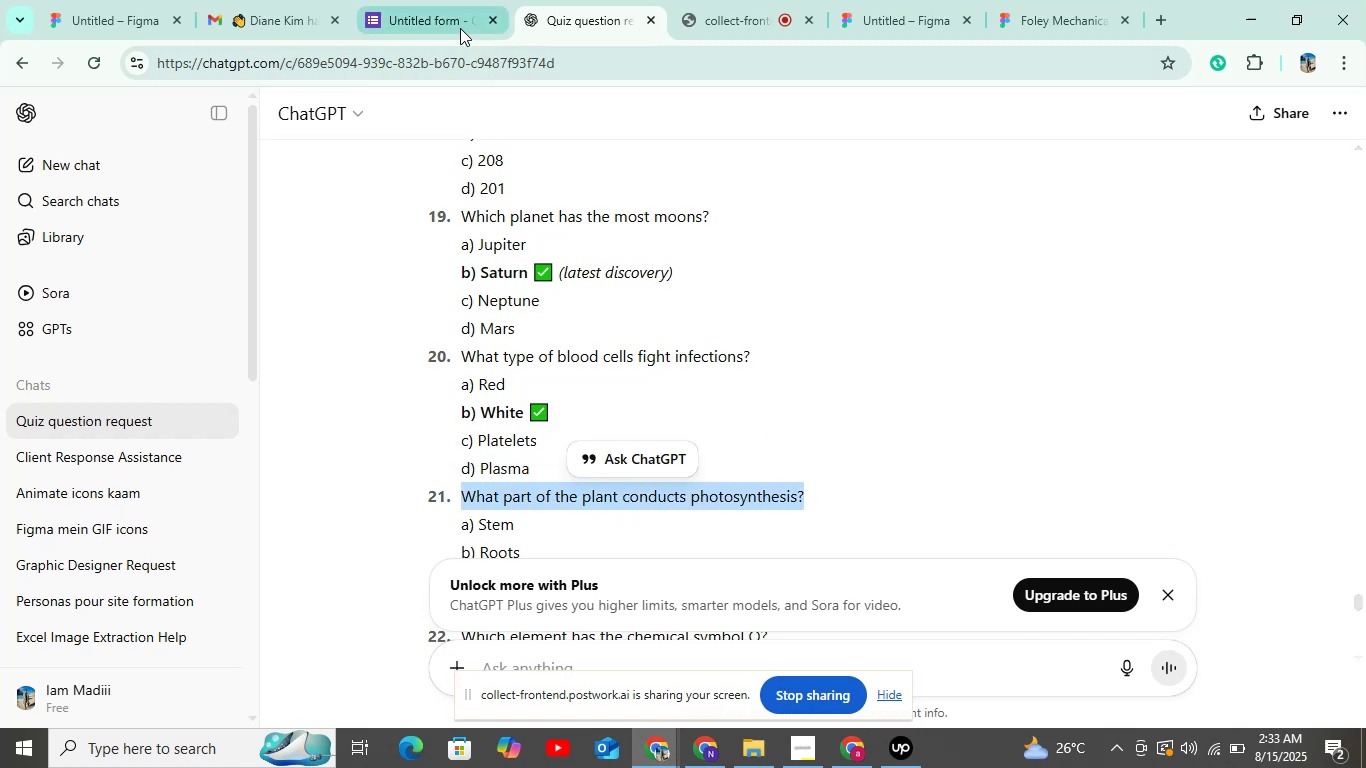 
left_click([454, 1])
 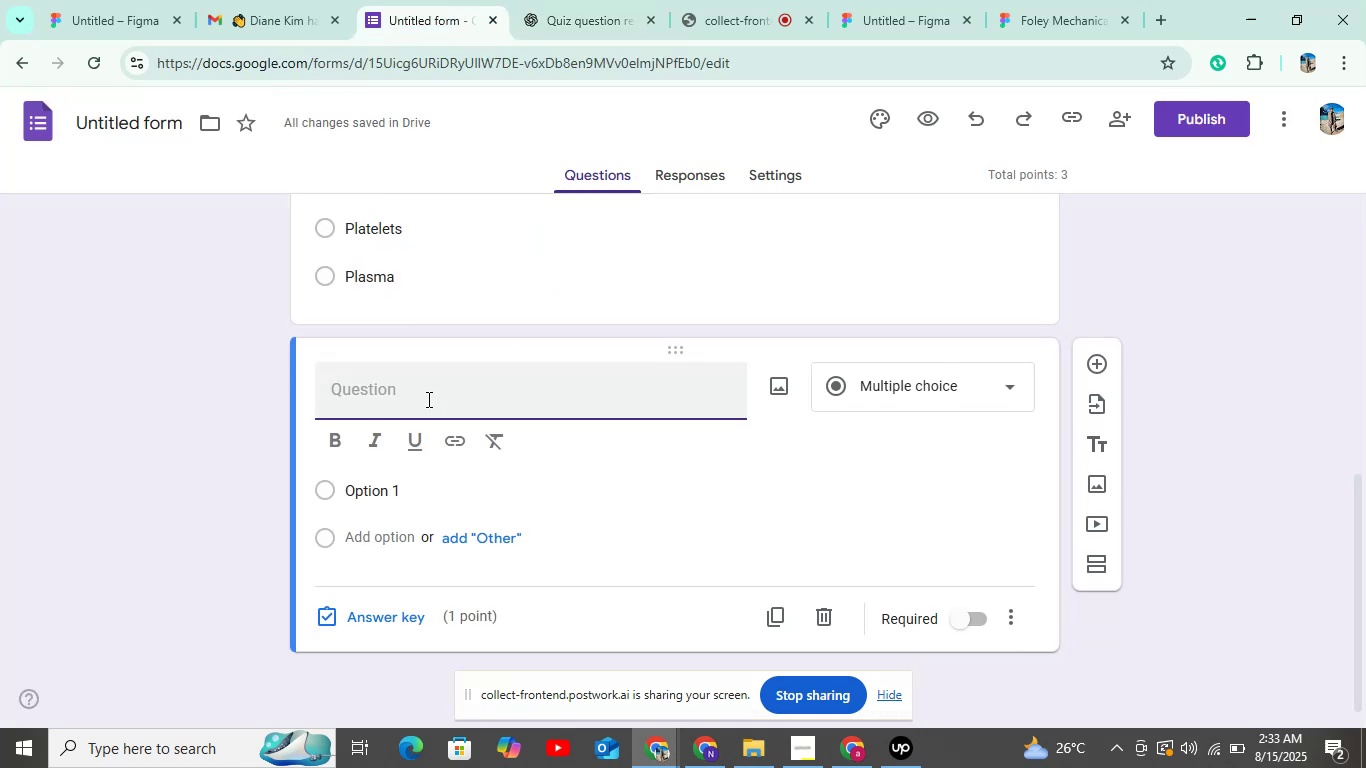 
key(Control+C)
 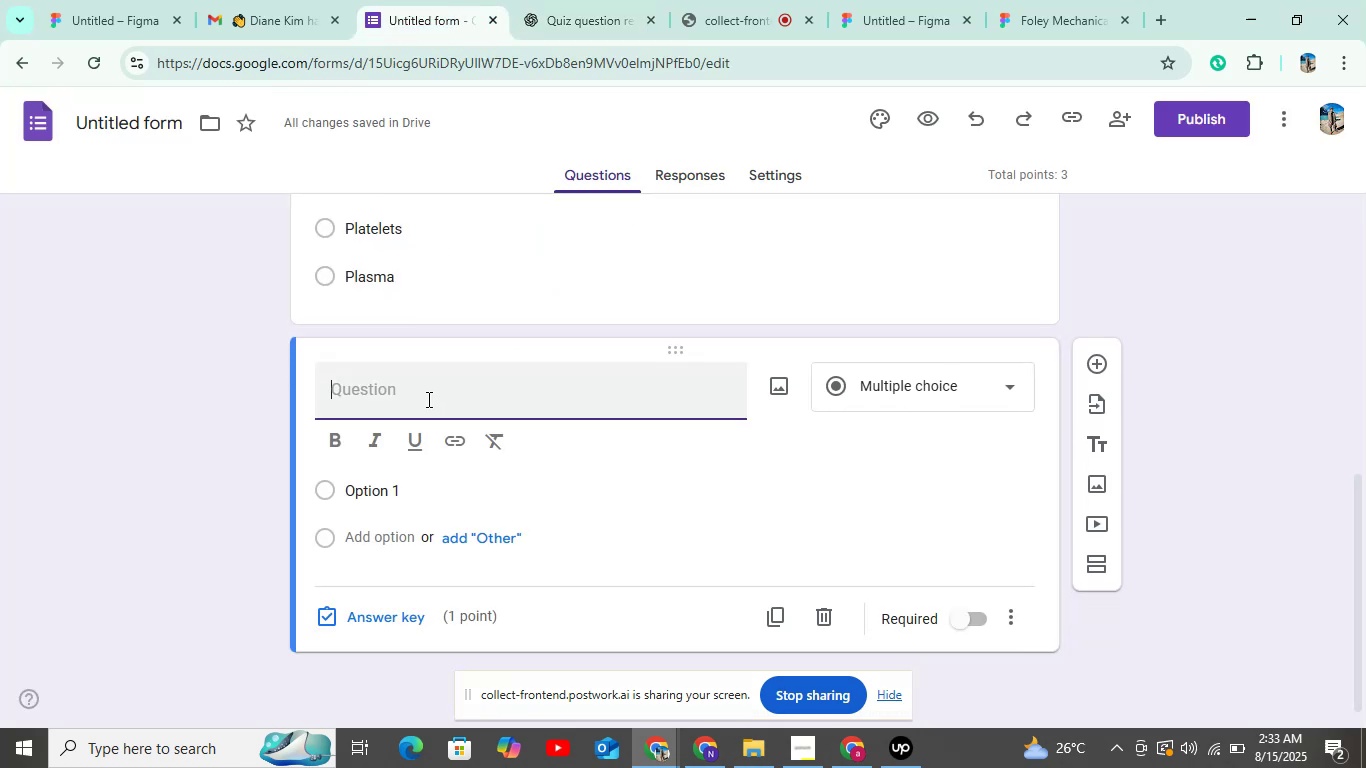 
key(Control+V)
 